 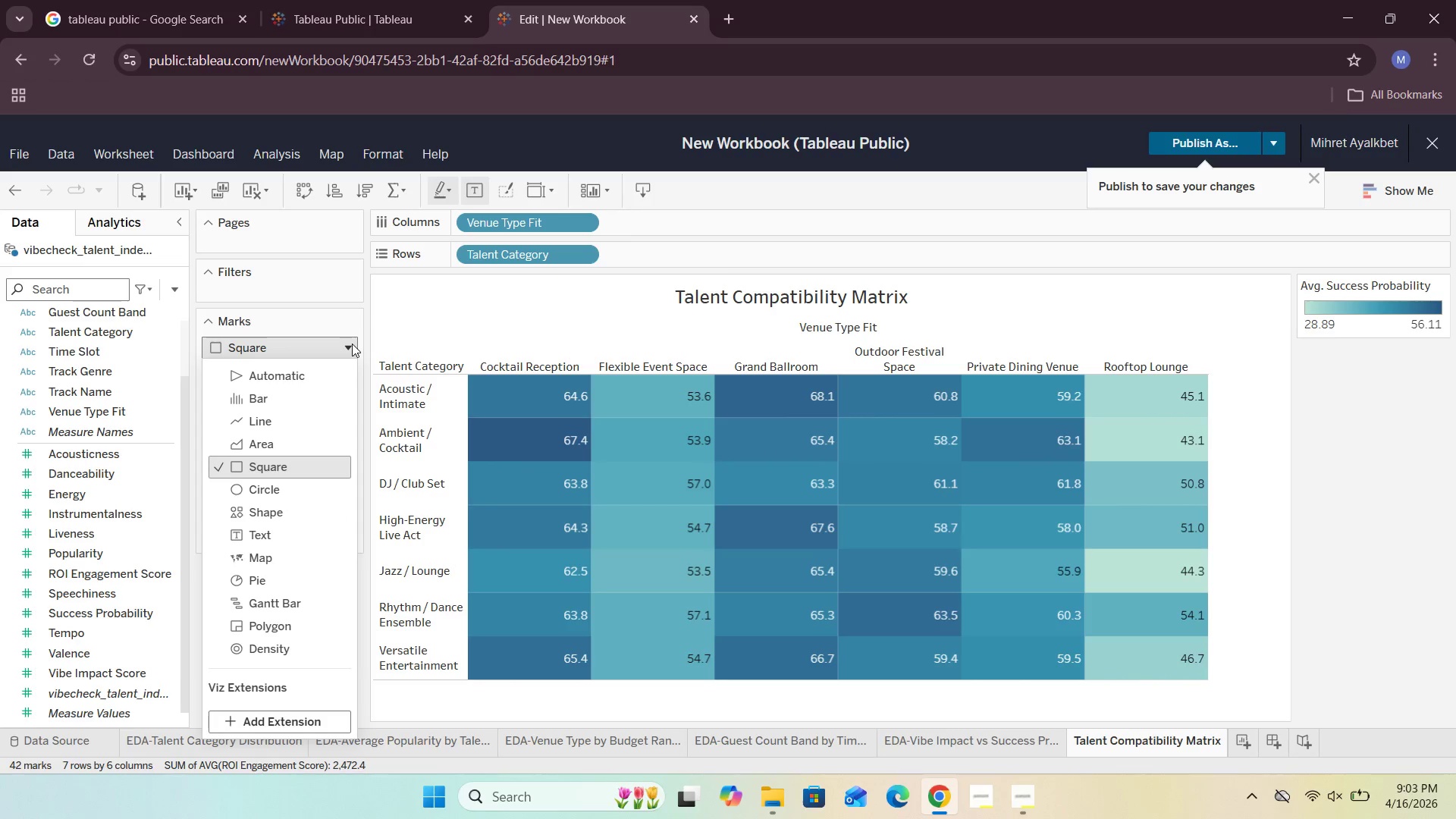 
left_click([302, 498])
 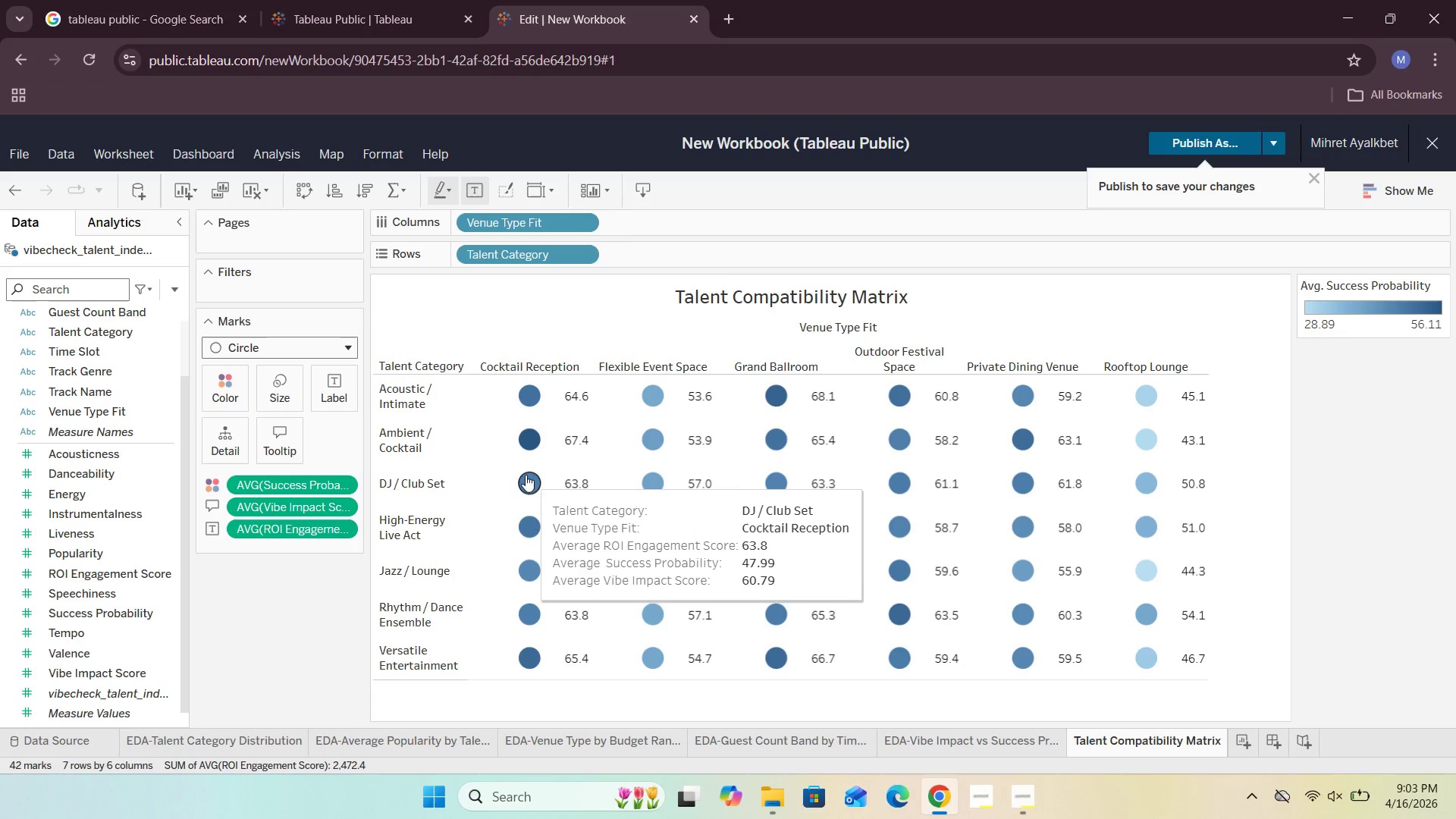 
wait(10.06)
 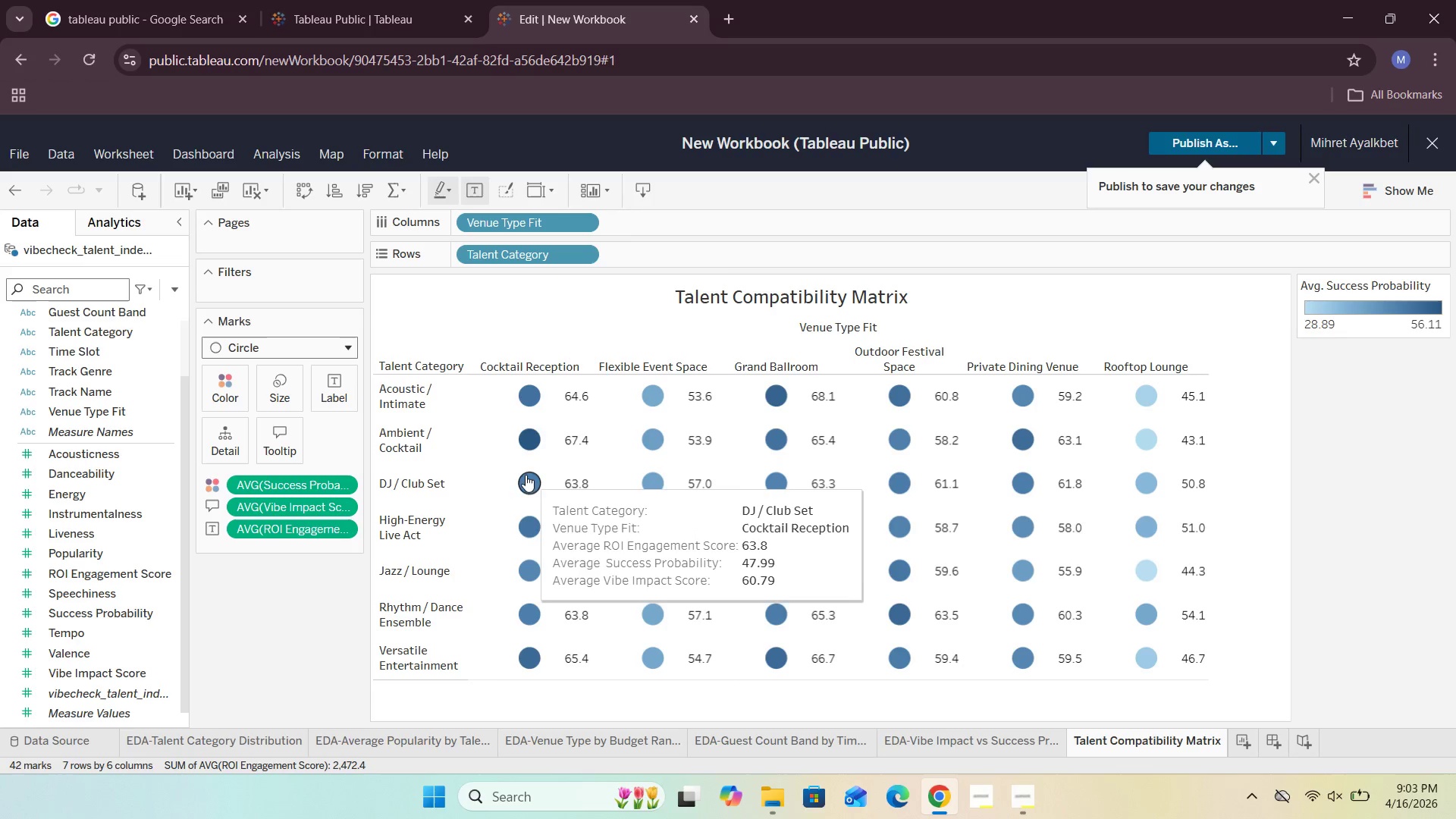 
left_click([1372, 526])
 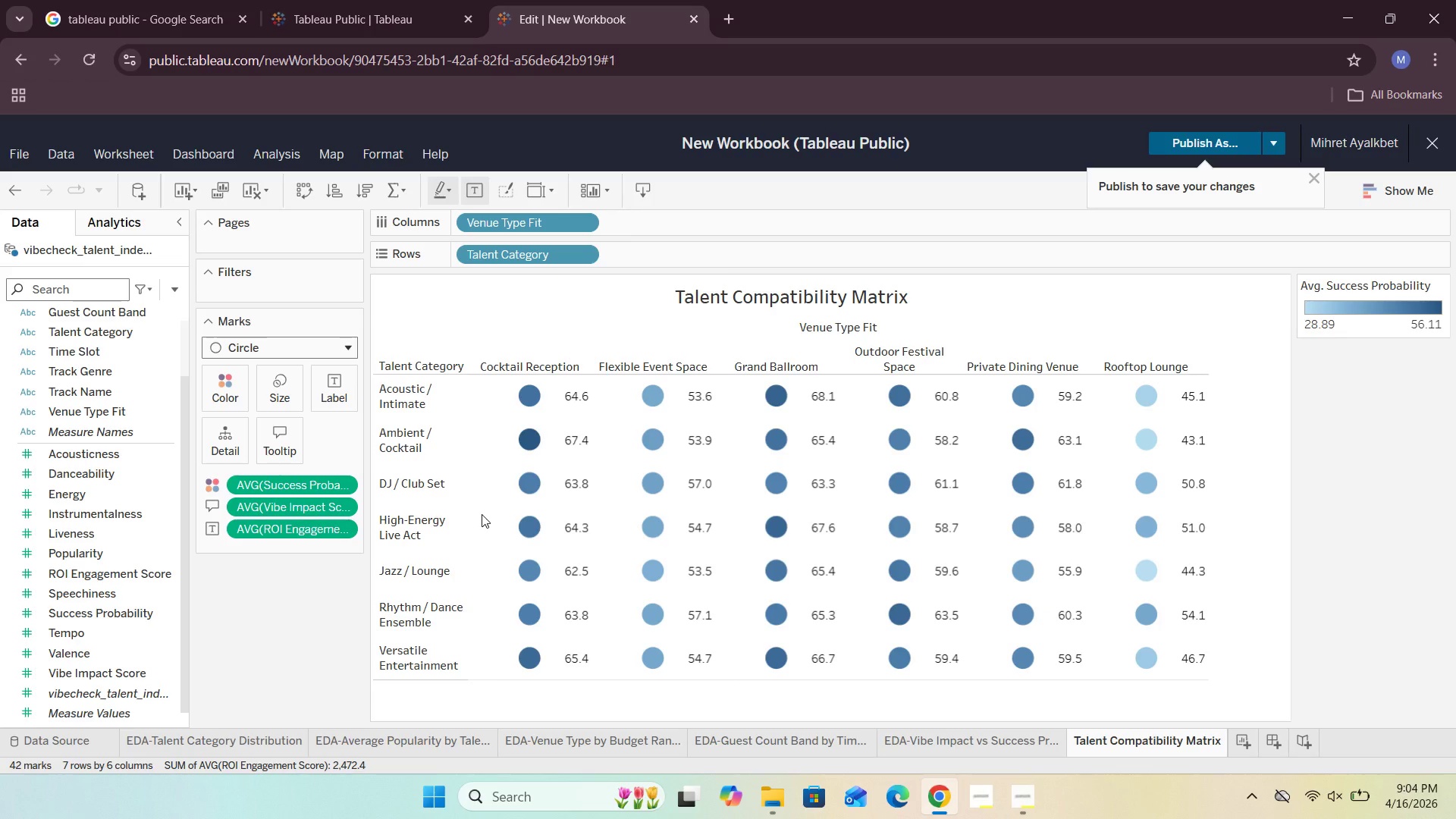 
wait(34.44)
 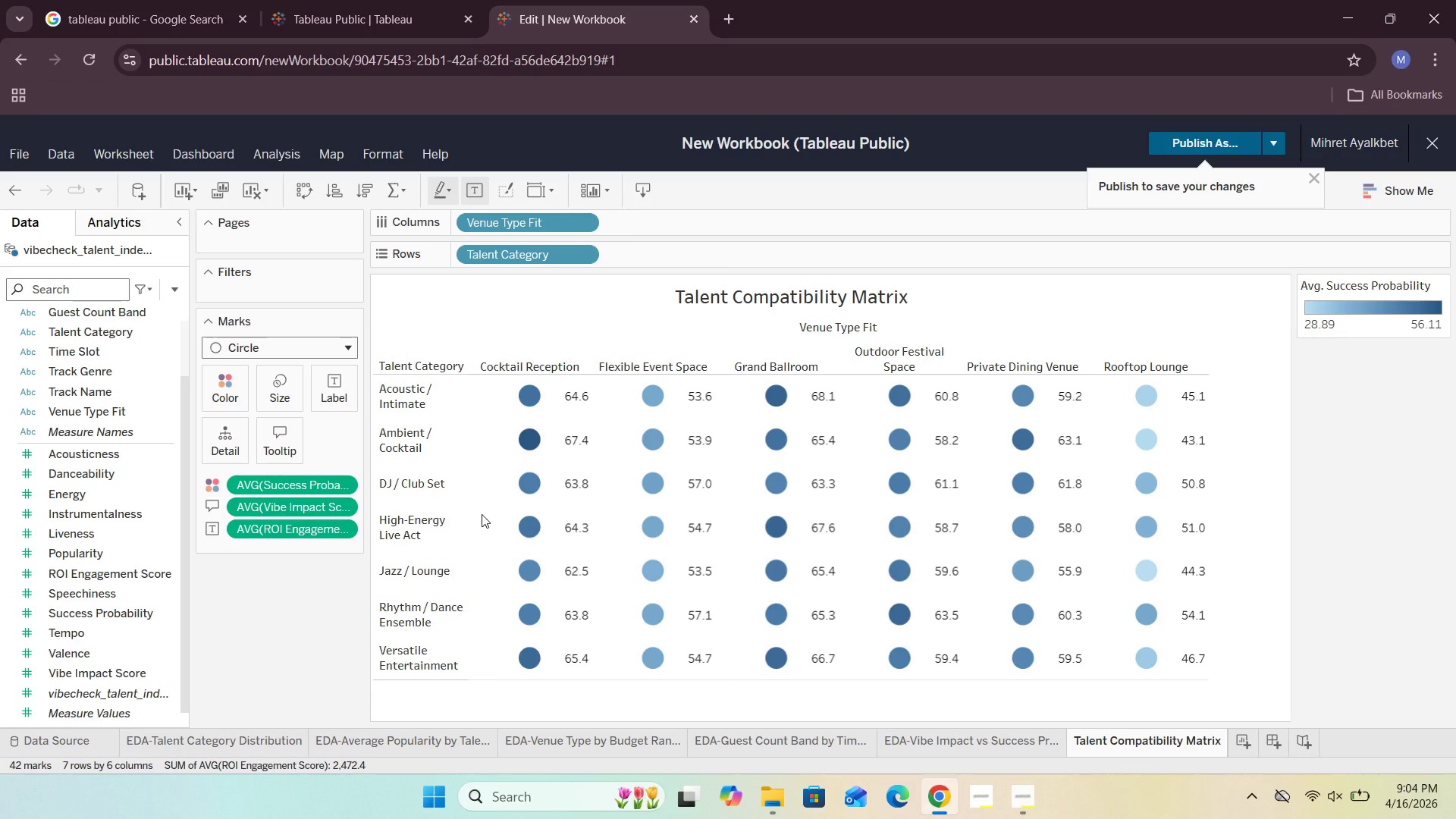 
scroll: coordinate [83, 583], scroll_direction: down, amount: 2.0
 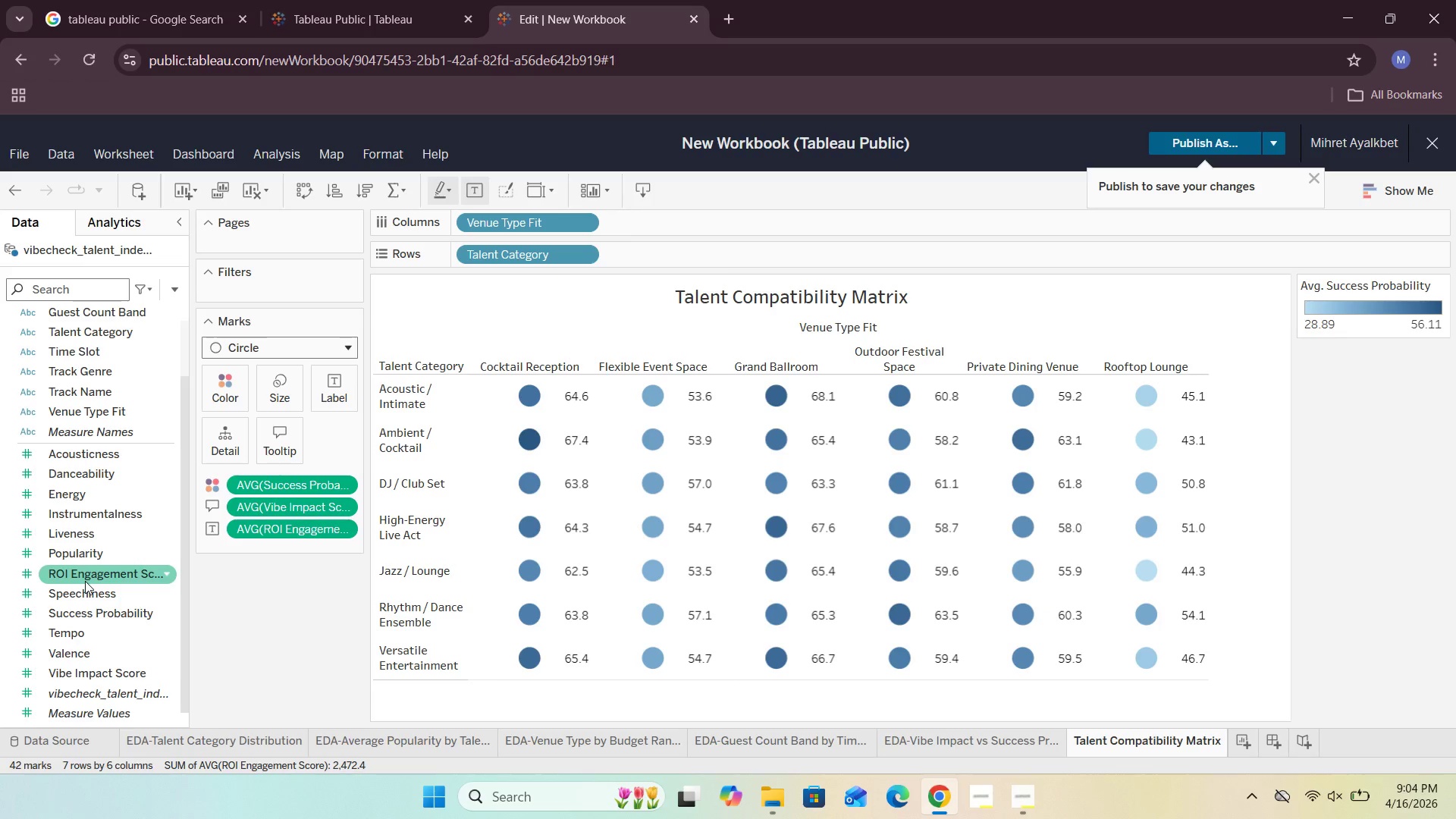 
left_click_drag(start_coordinate=[86, 580], to_coordinate=[277, 391])
 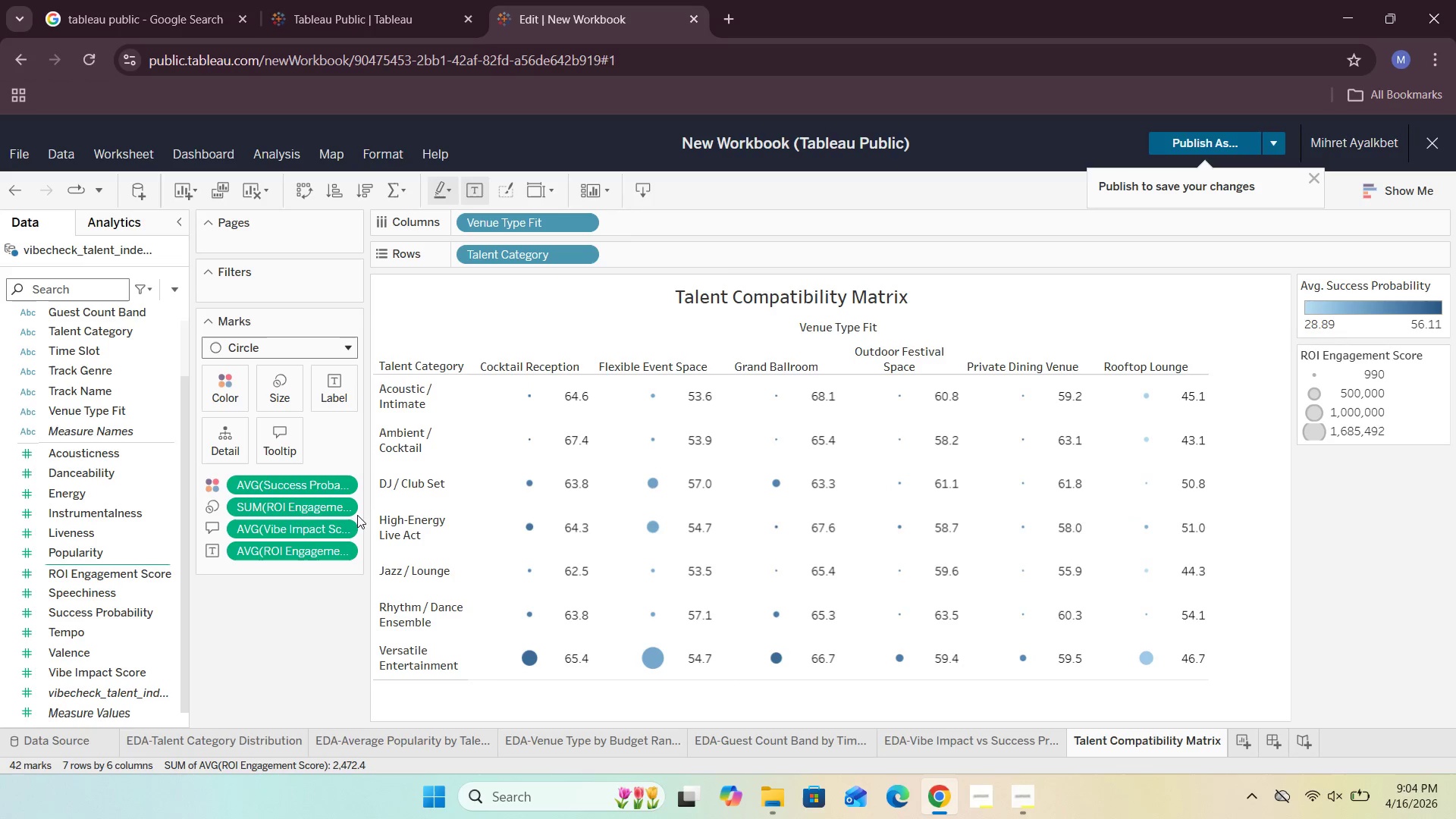 
left_click([349, 508])
 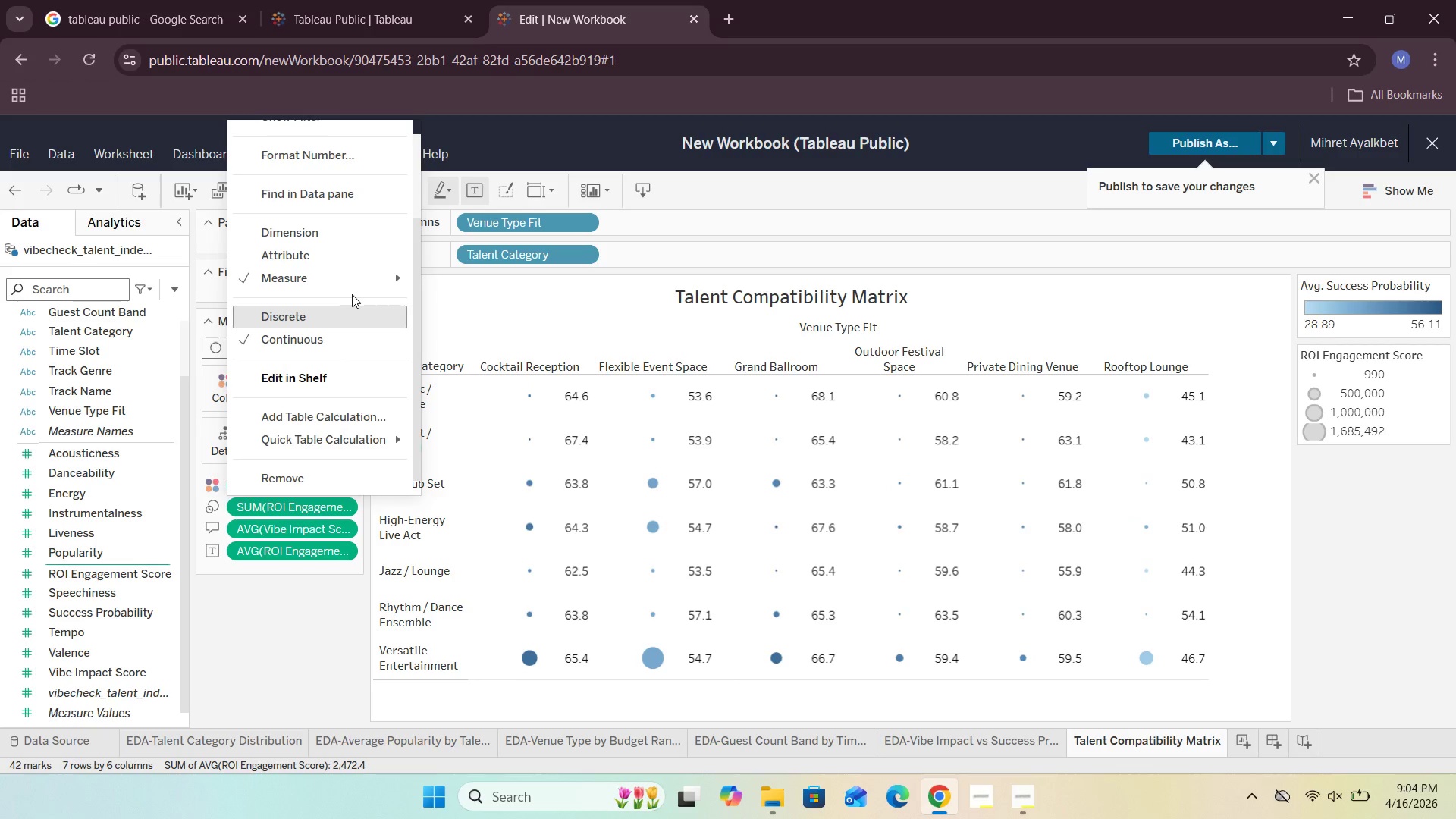 
left_click([432, 293])
 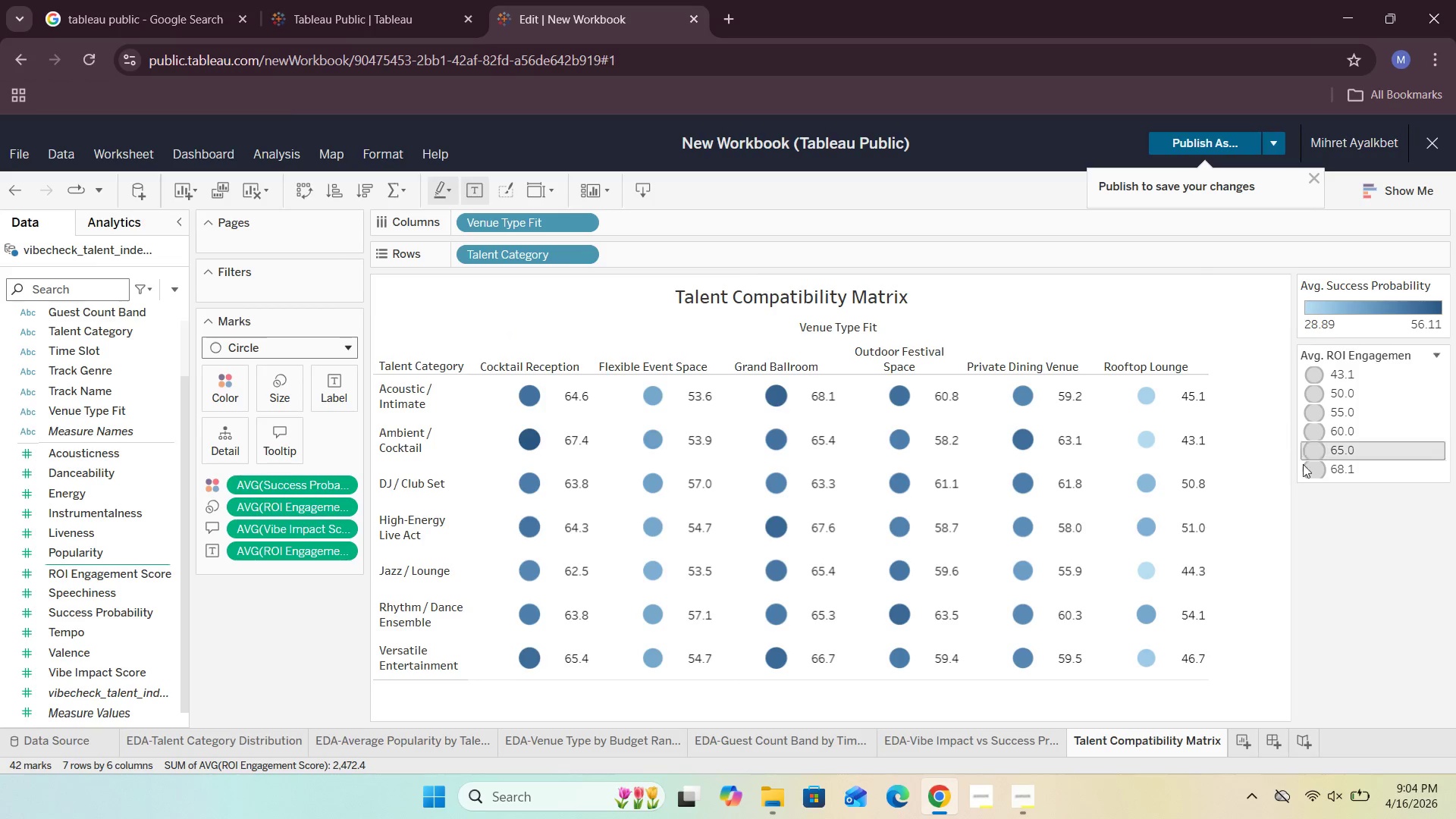 
left_click([1349, 643])
 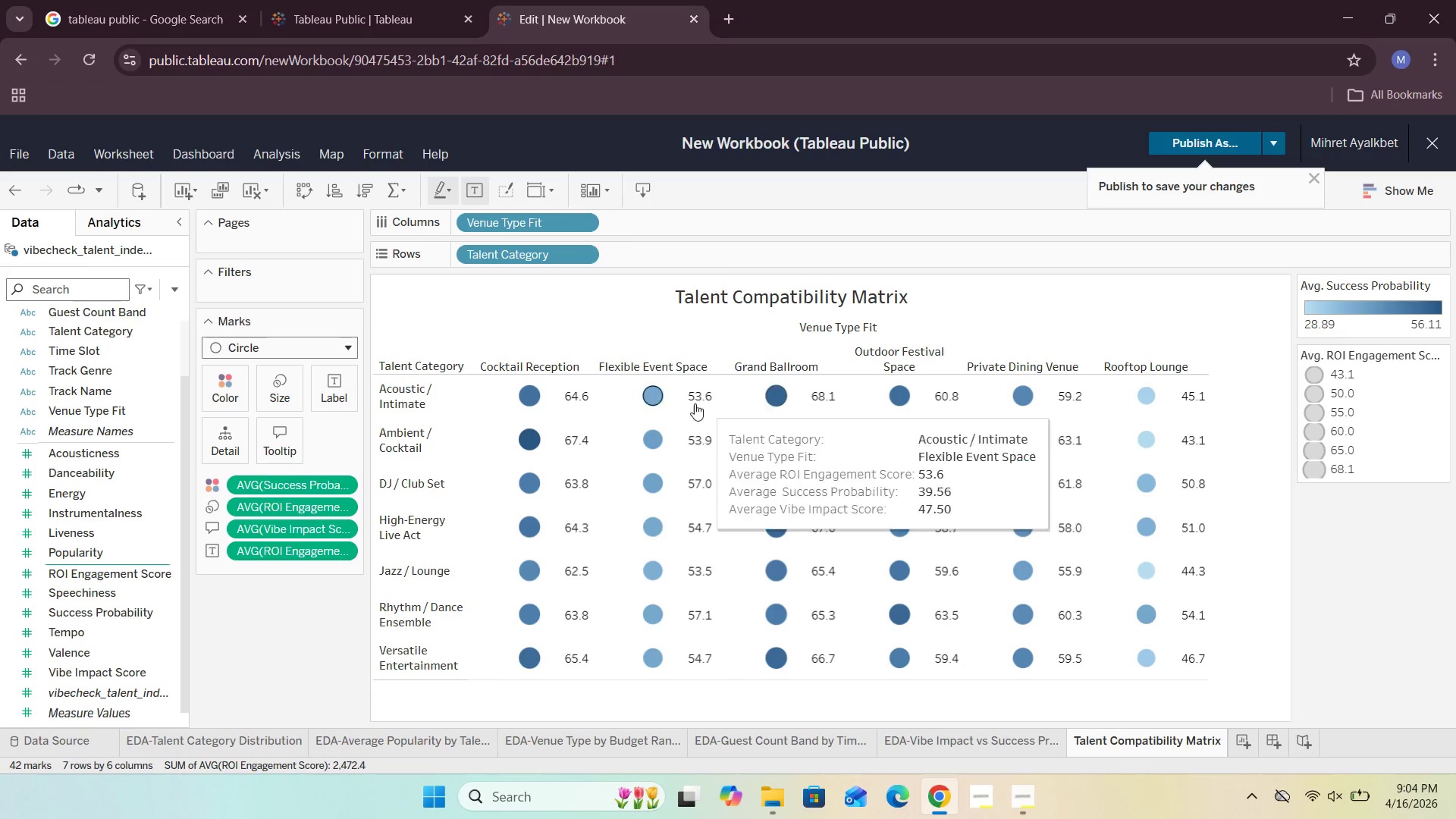 
wait(5.71)
 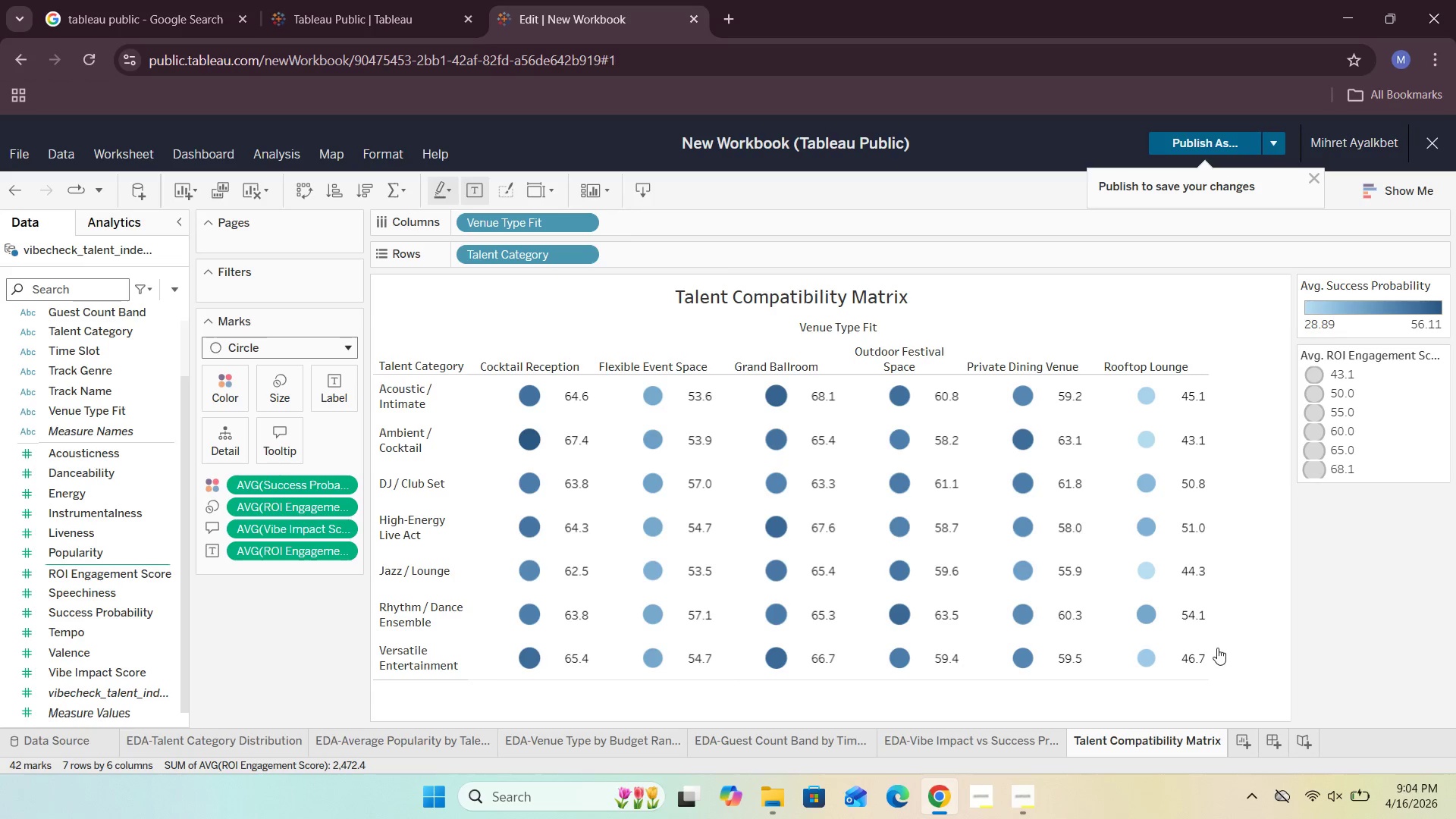 
mouse_move([532, 422])
 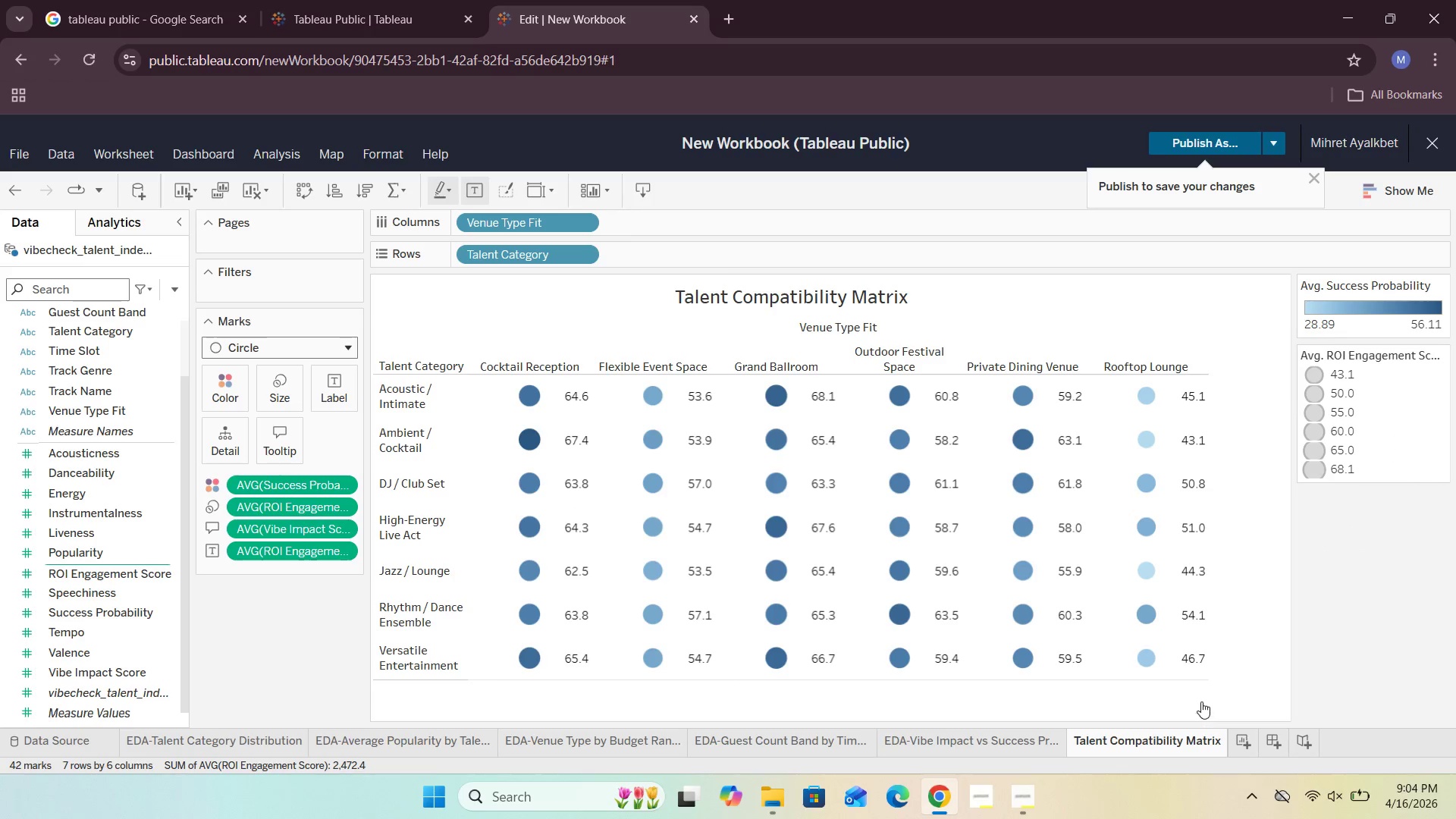 
left_click([1261, 646])
 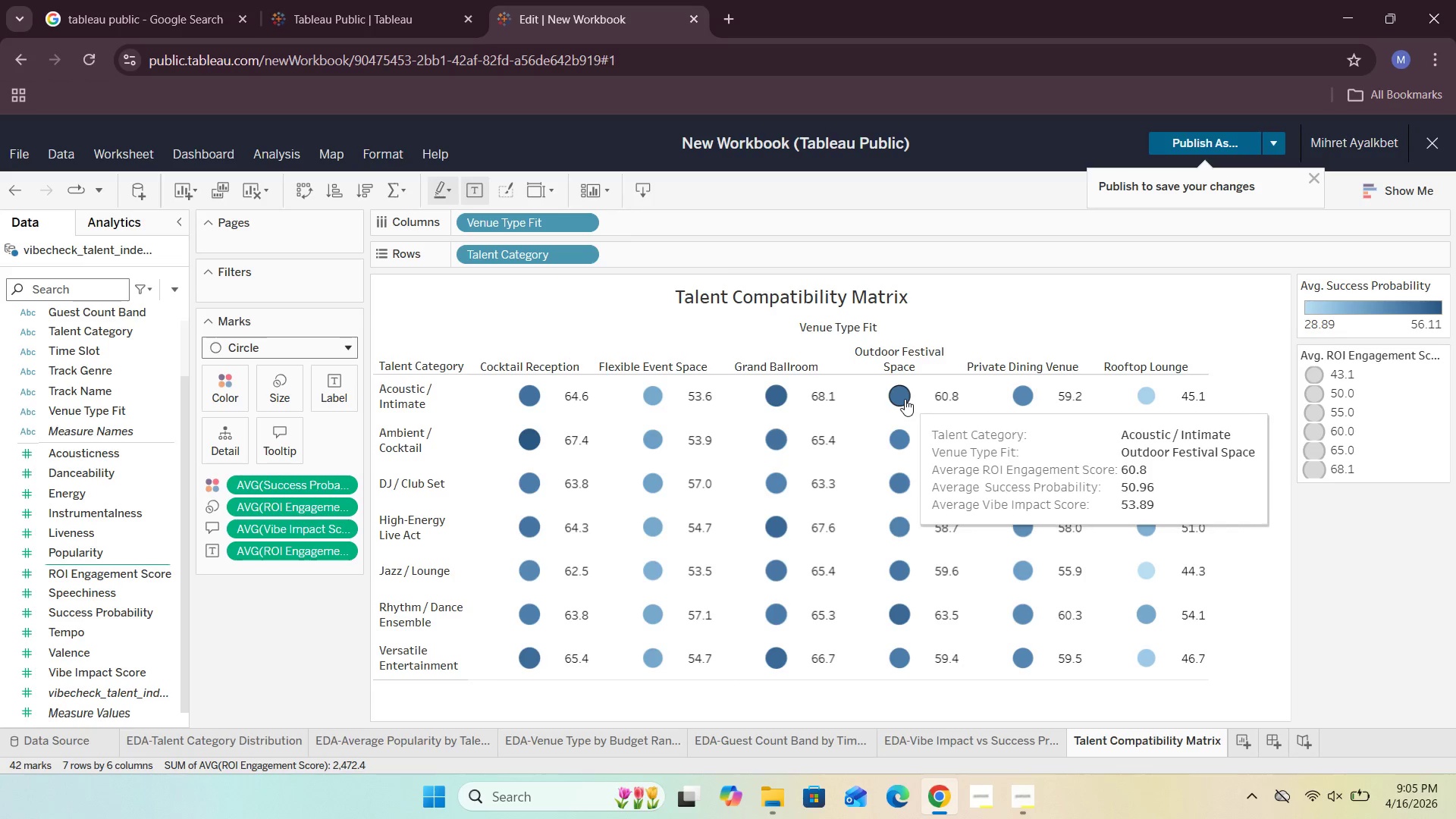 
wait(11.73)
 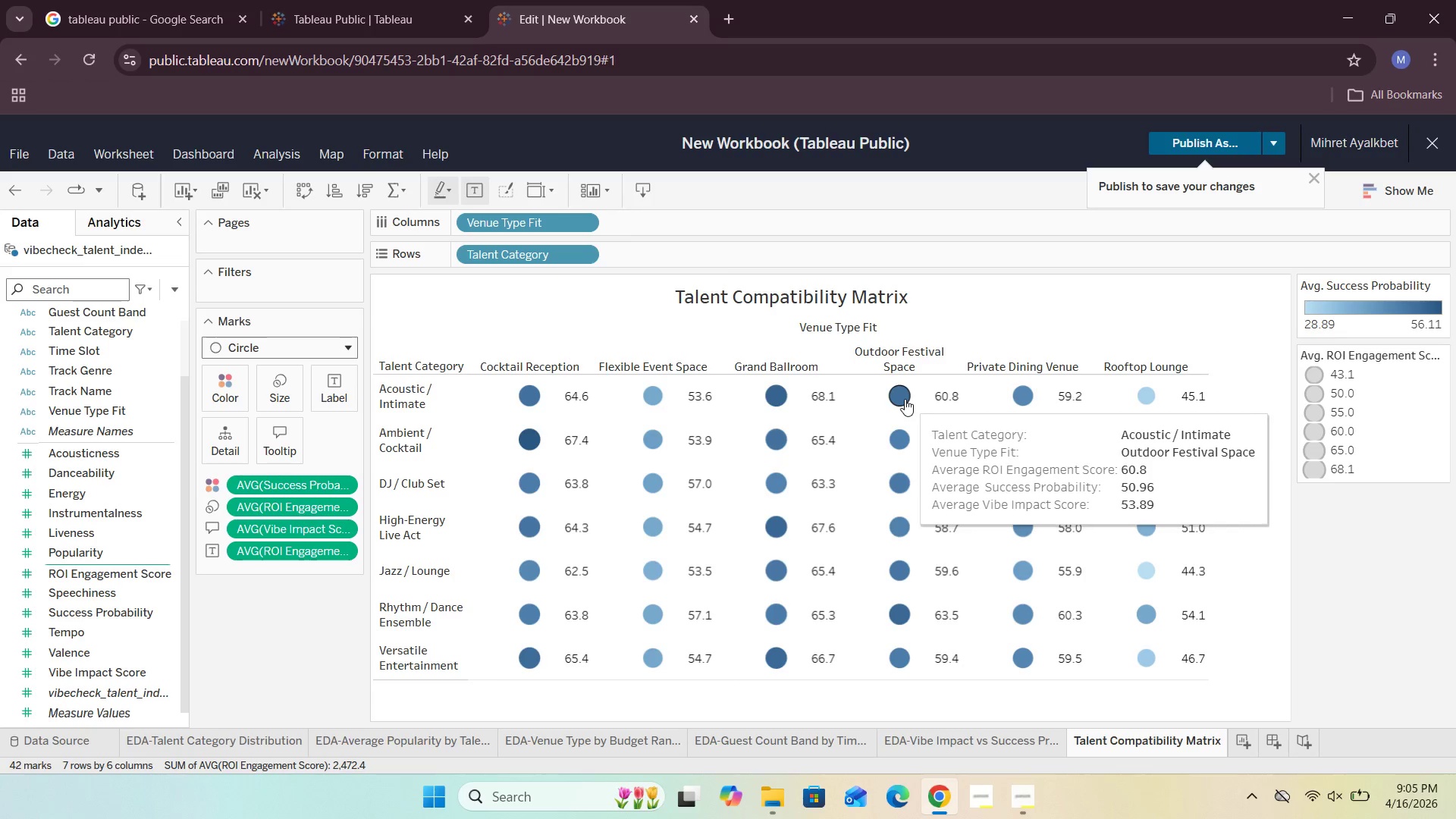 
mouse_move([792, 401])
 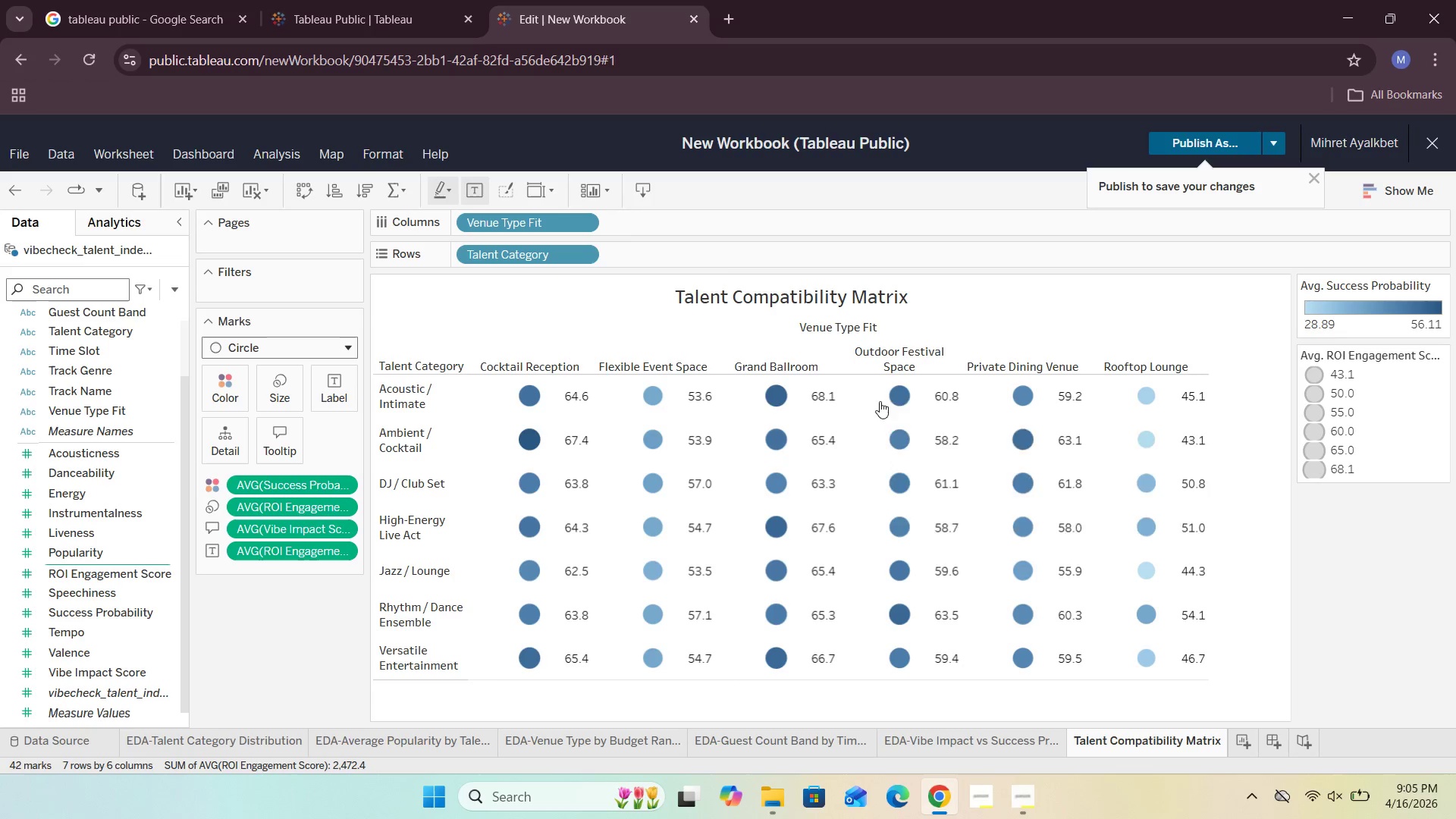 
mouse_move([866, 400])
 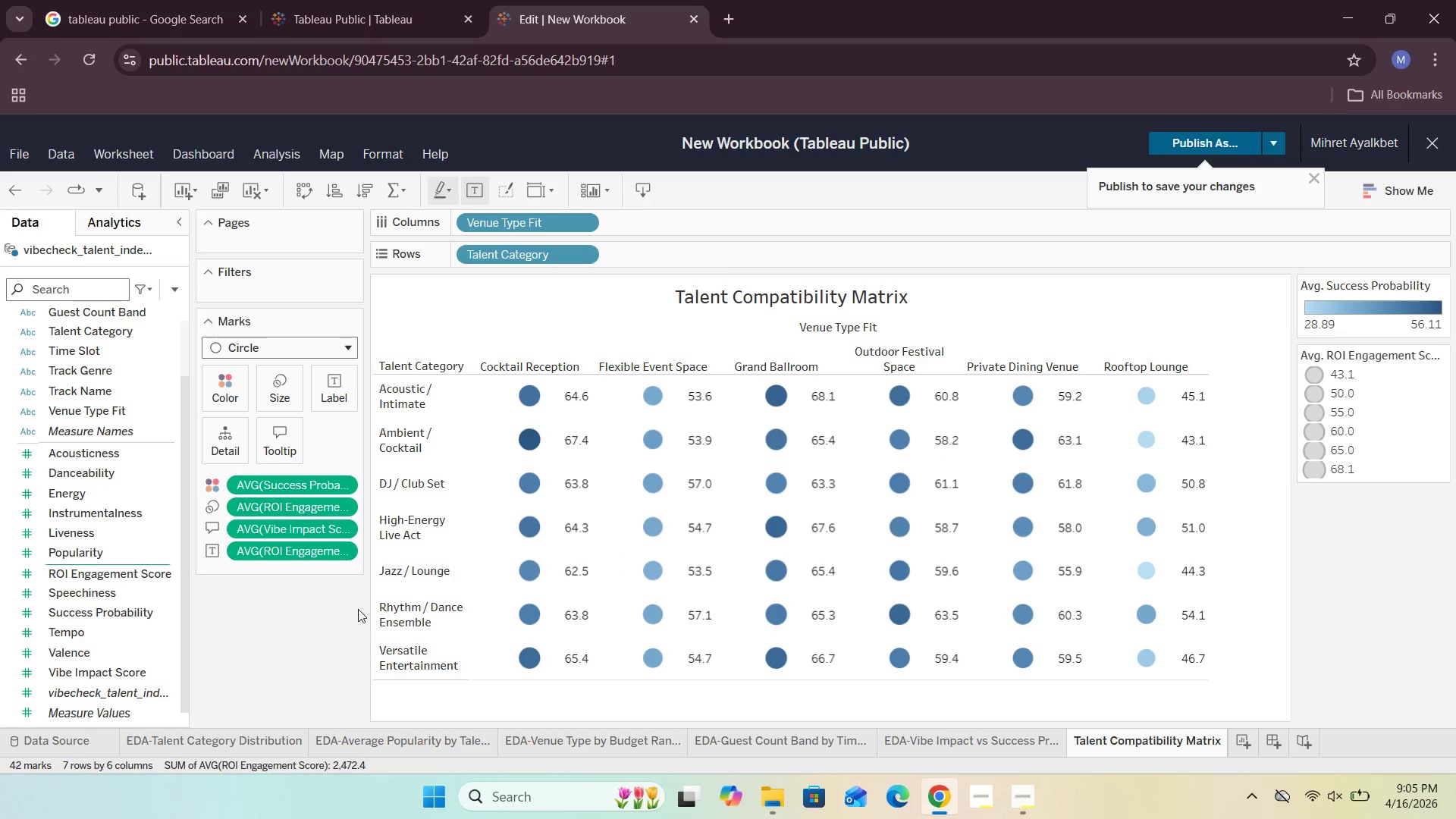 
left_click([287, 399])
 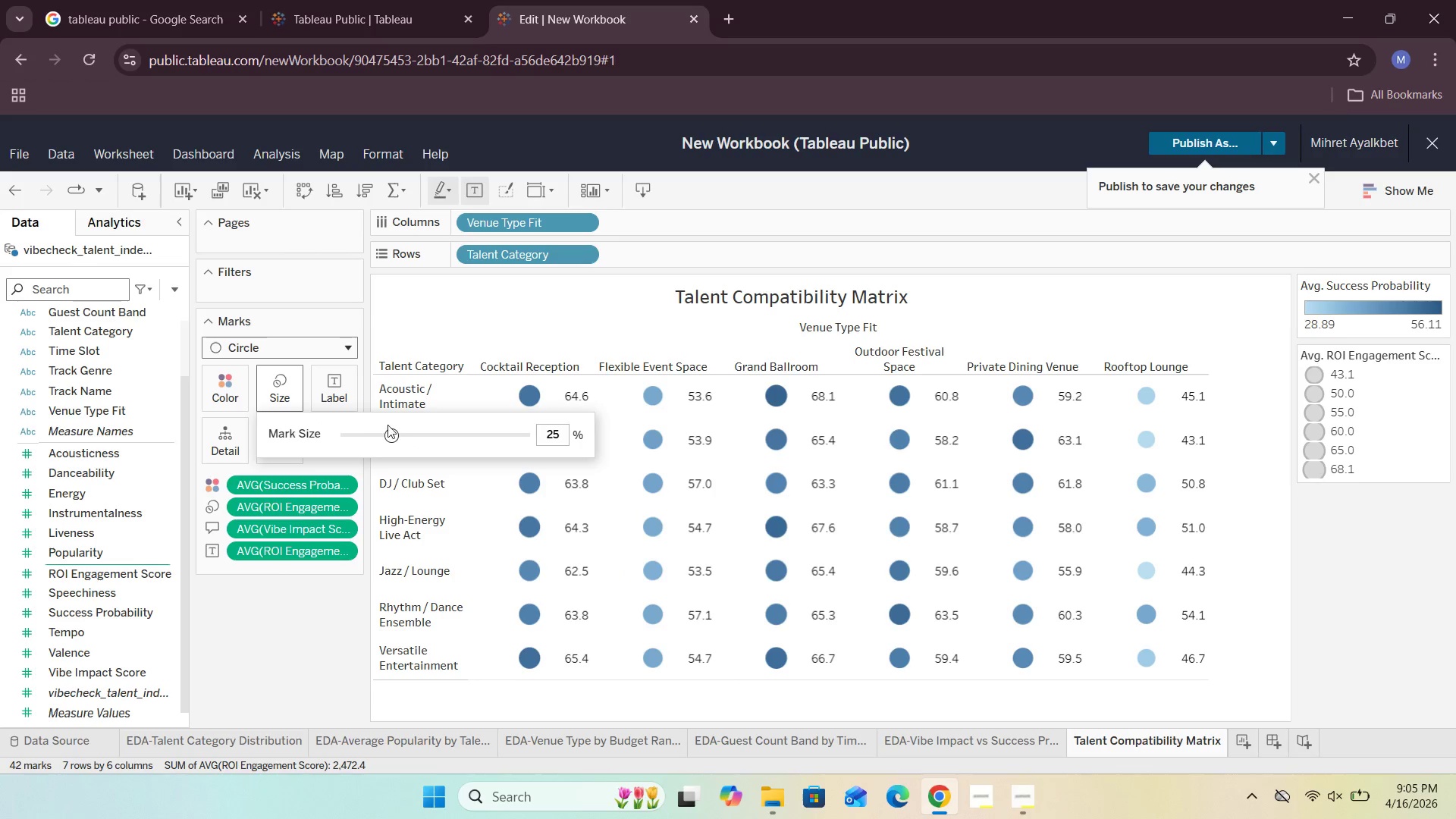 
left_click_drag(start_coordinate=[394, 431], to_coordinate=[401, 434])
 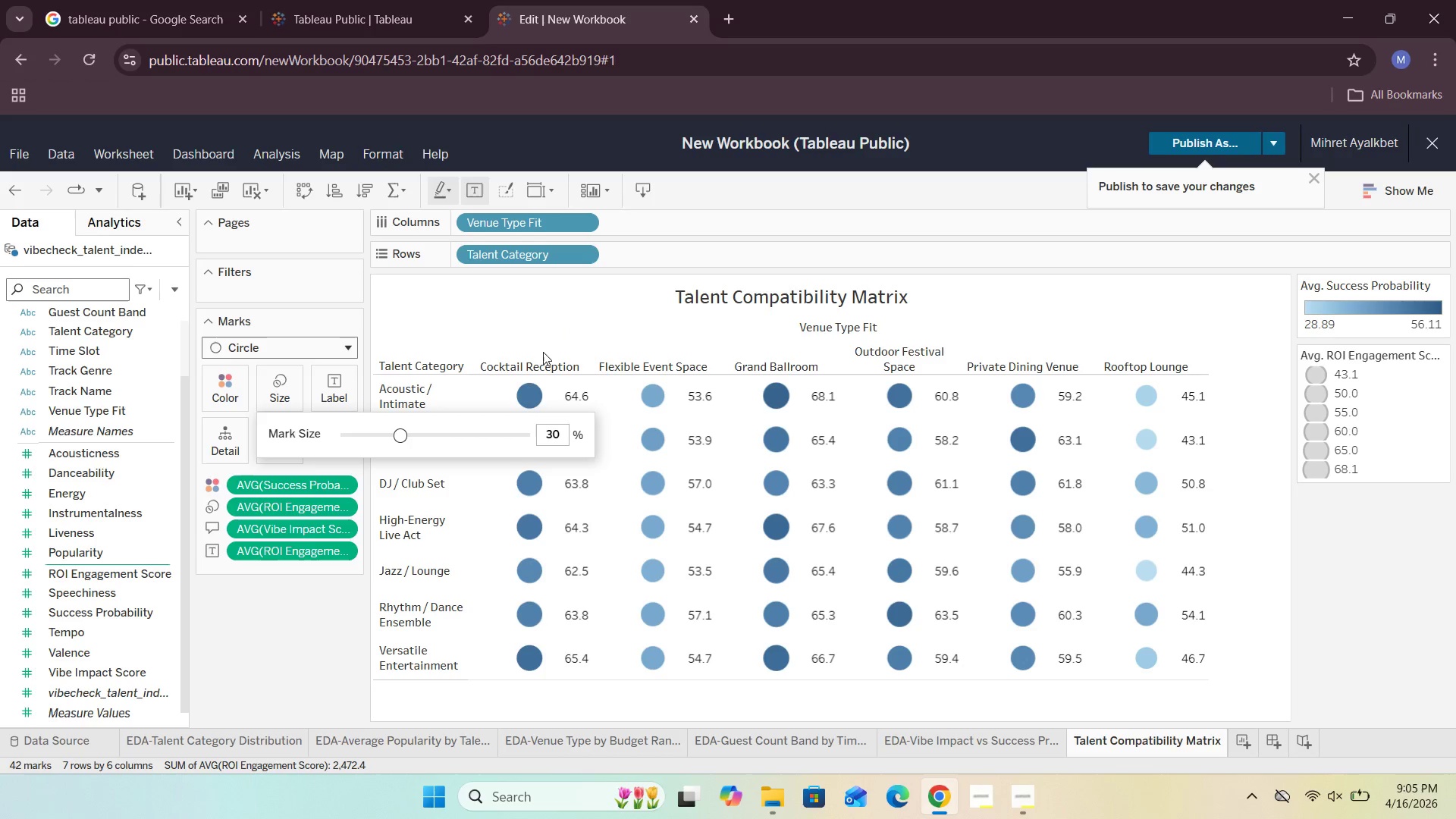 
left_click_drag(start_coordinate=[401, 438], to_coordinate=[411, 438])
 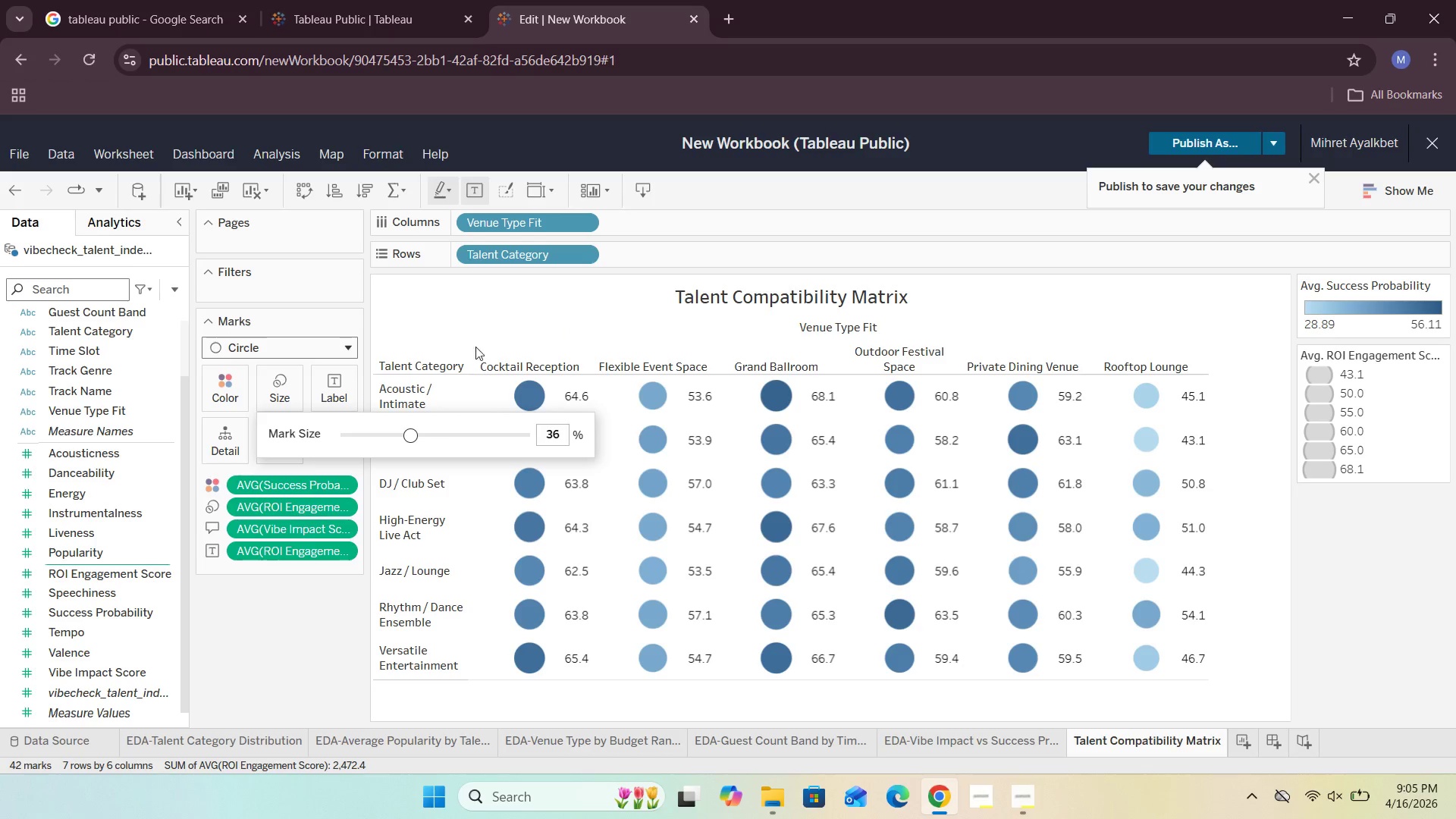 
left_click([501, 328])
 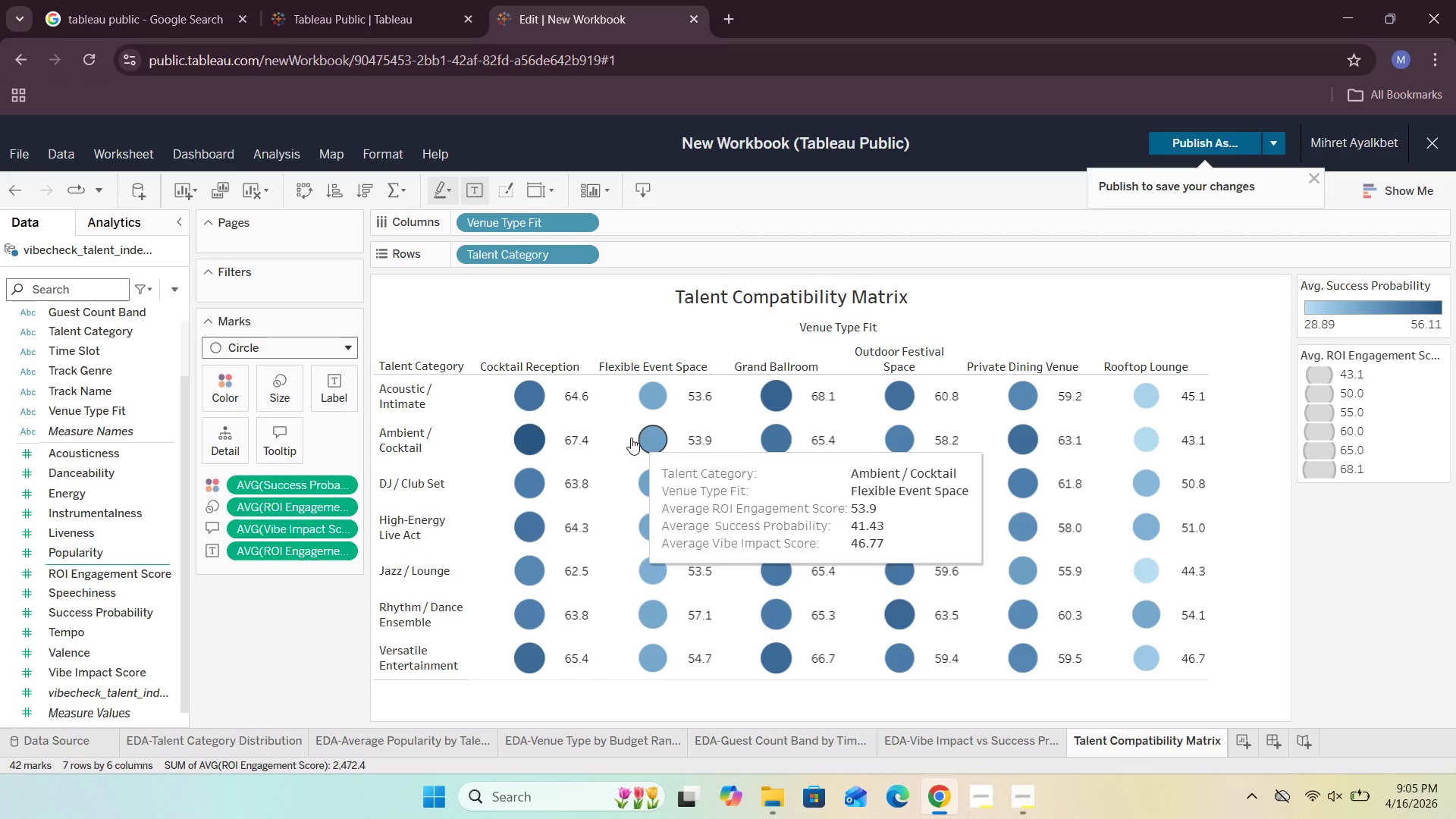 
wait(5.09)
 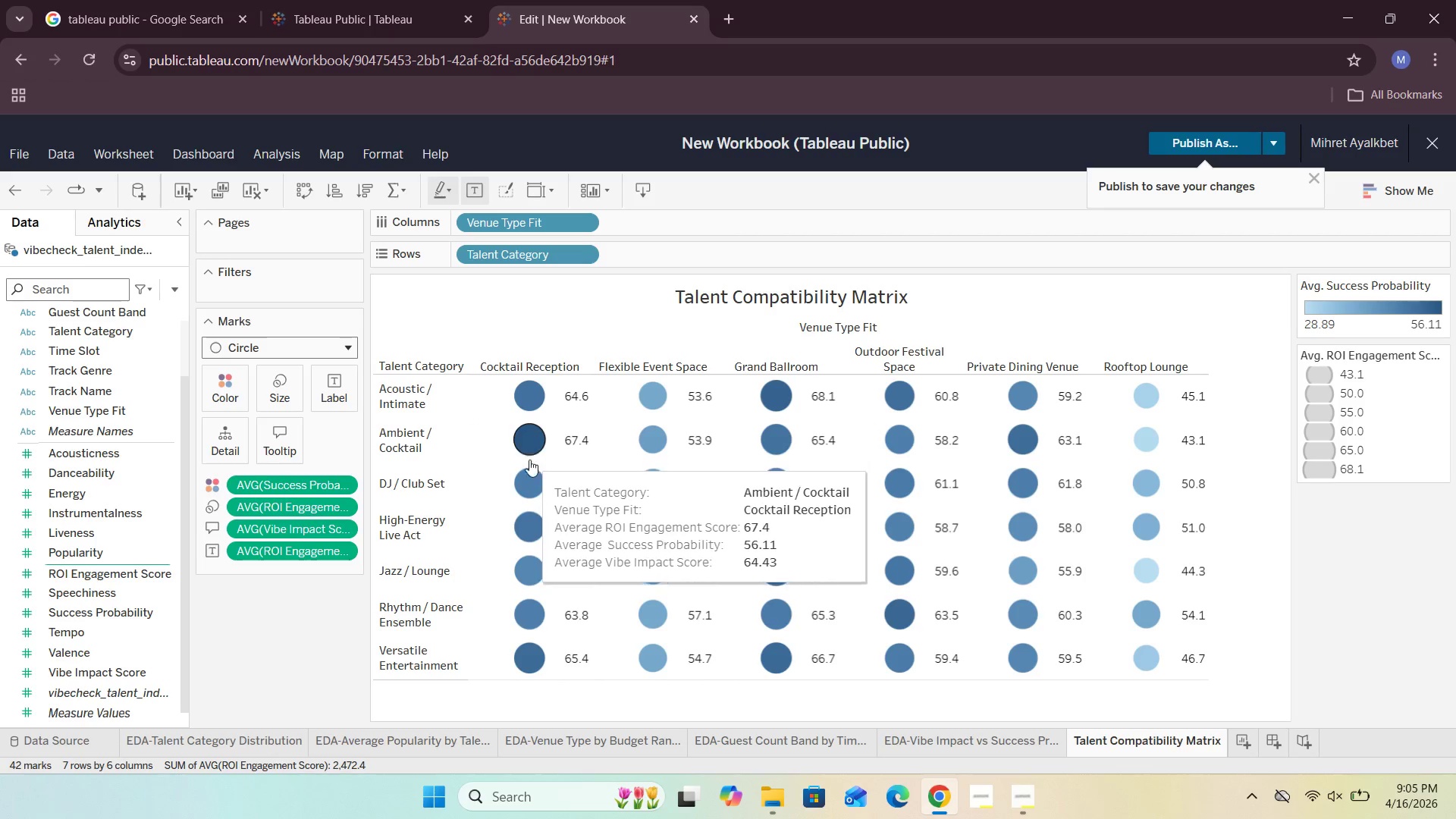 
left_click([277, 389])
 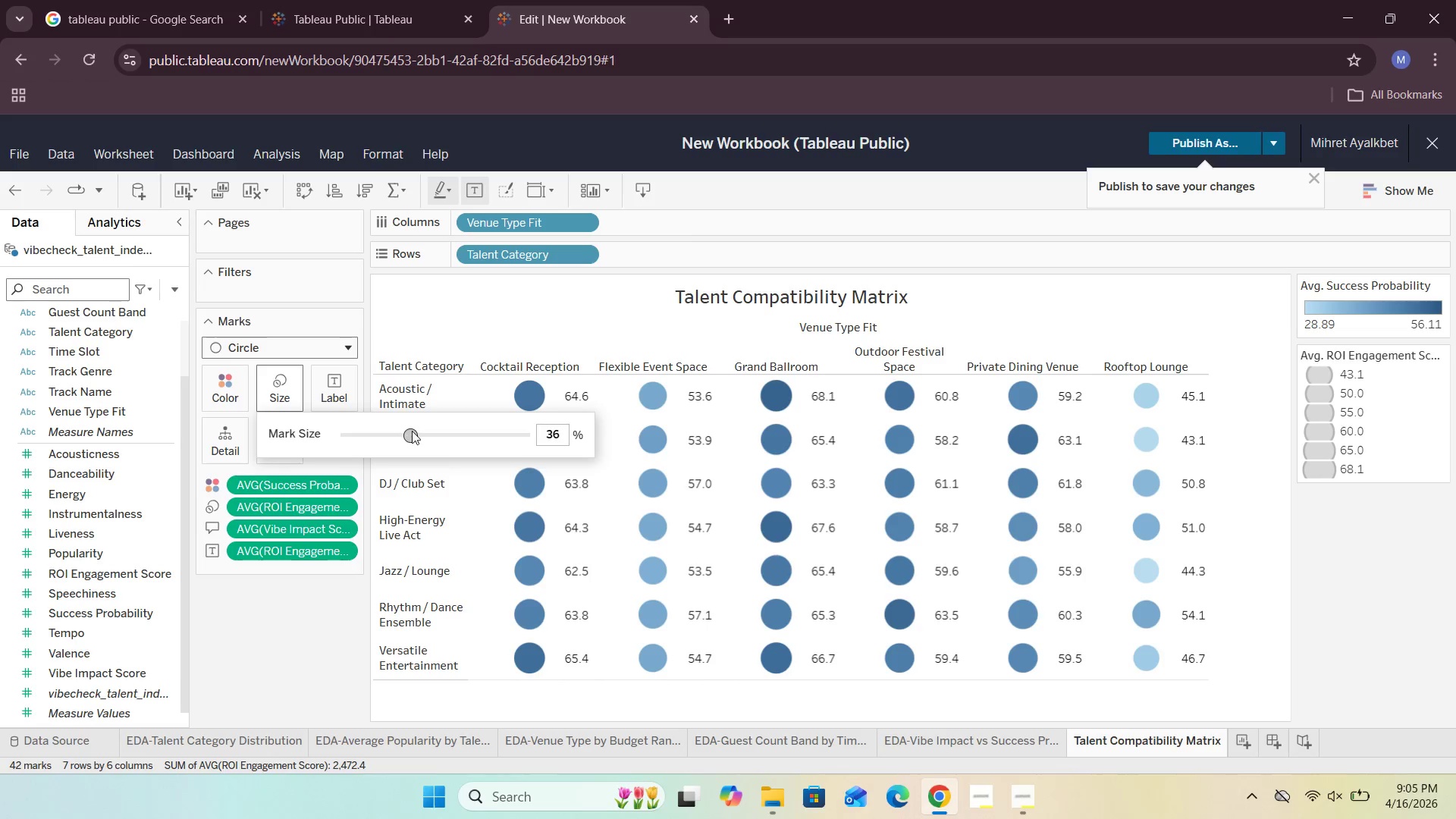 
left_click_drag(start_coordinate=[412, 432], to_coordinate=[406, 436])
 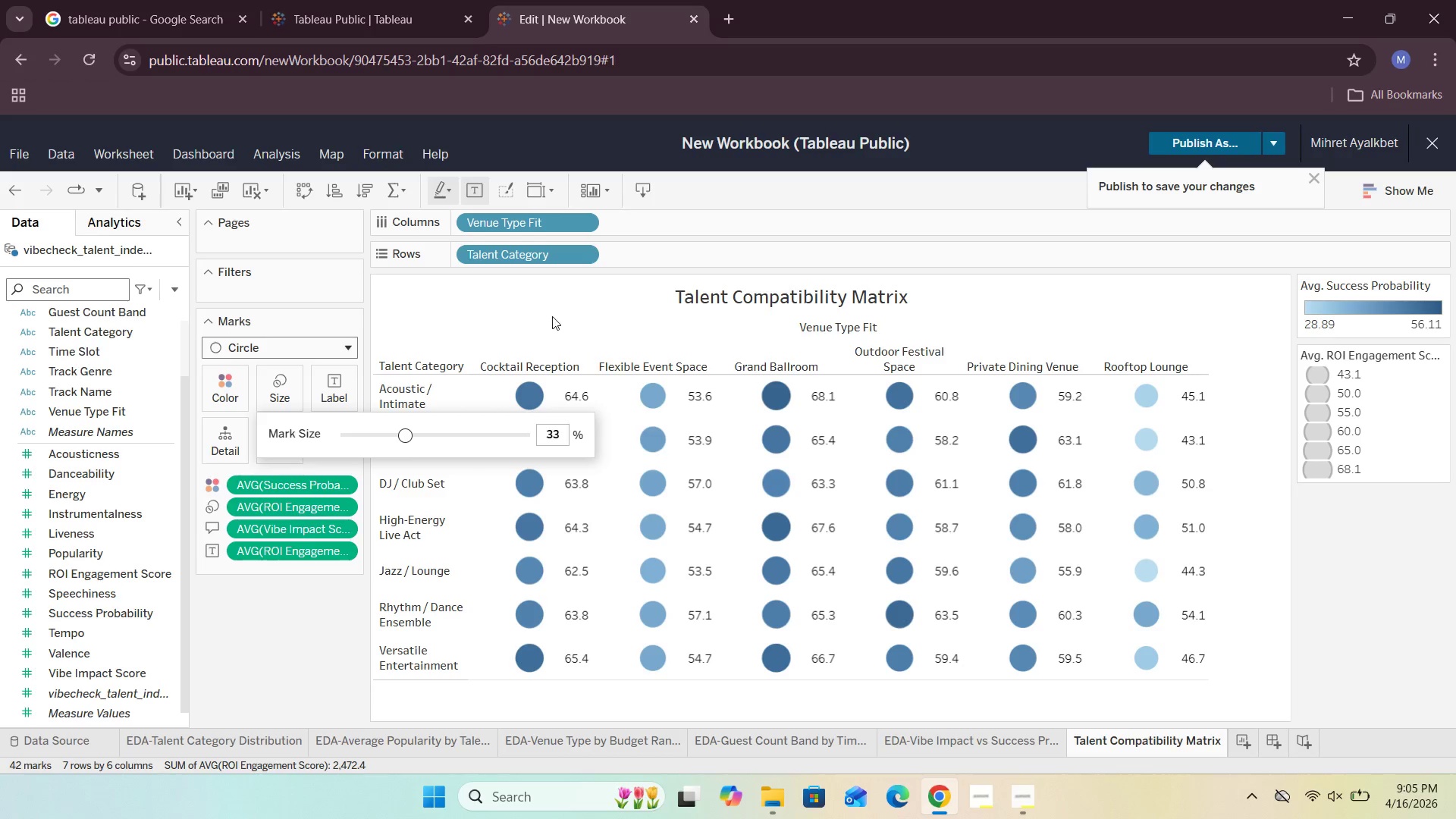 
left_click_drag(start_coordinate=[403, 439], to_coordinate=[400, 447])
 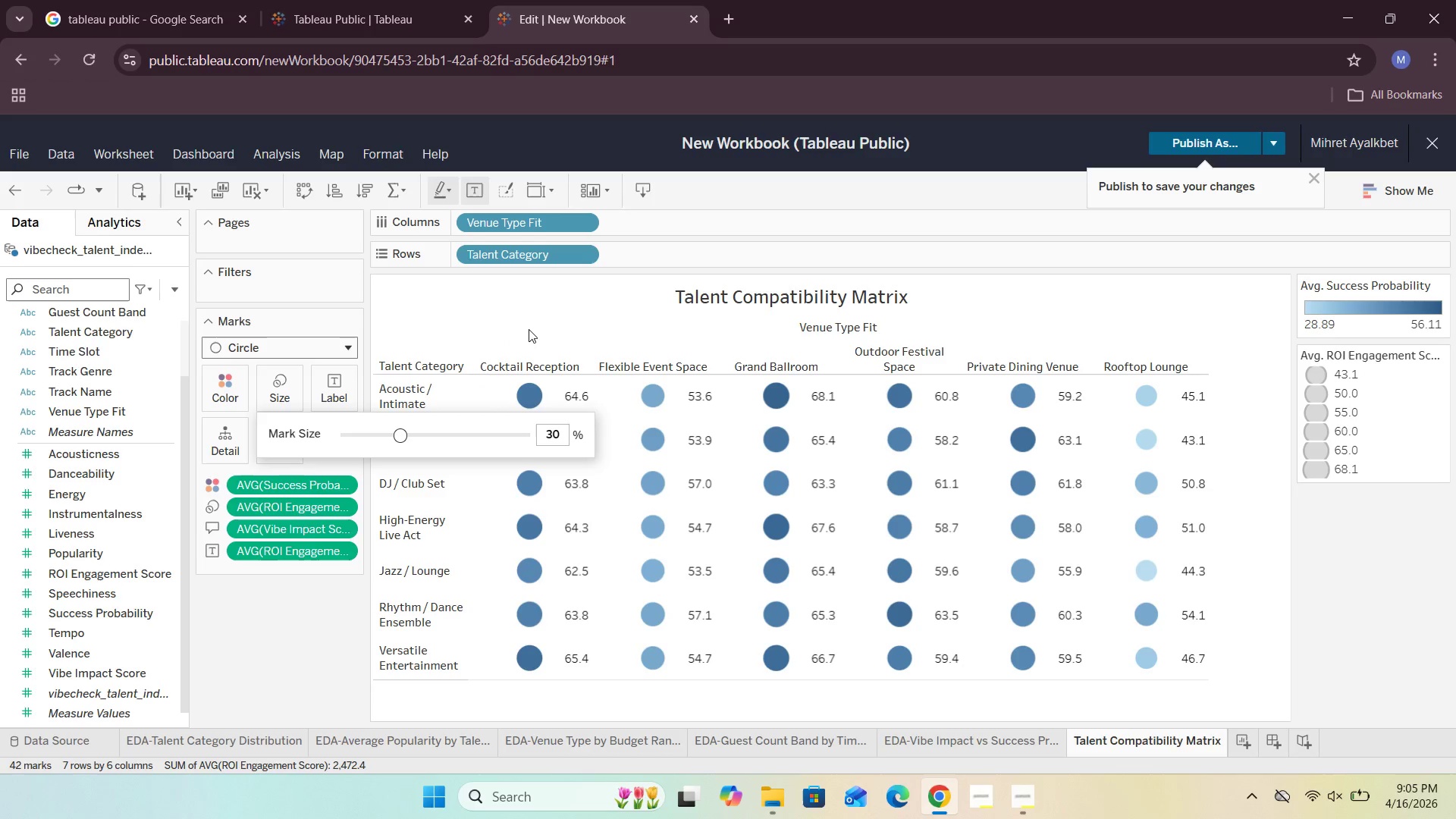 
left_click([539, 320])
 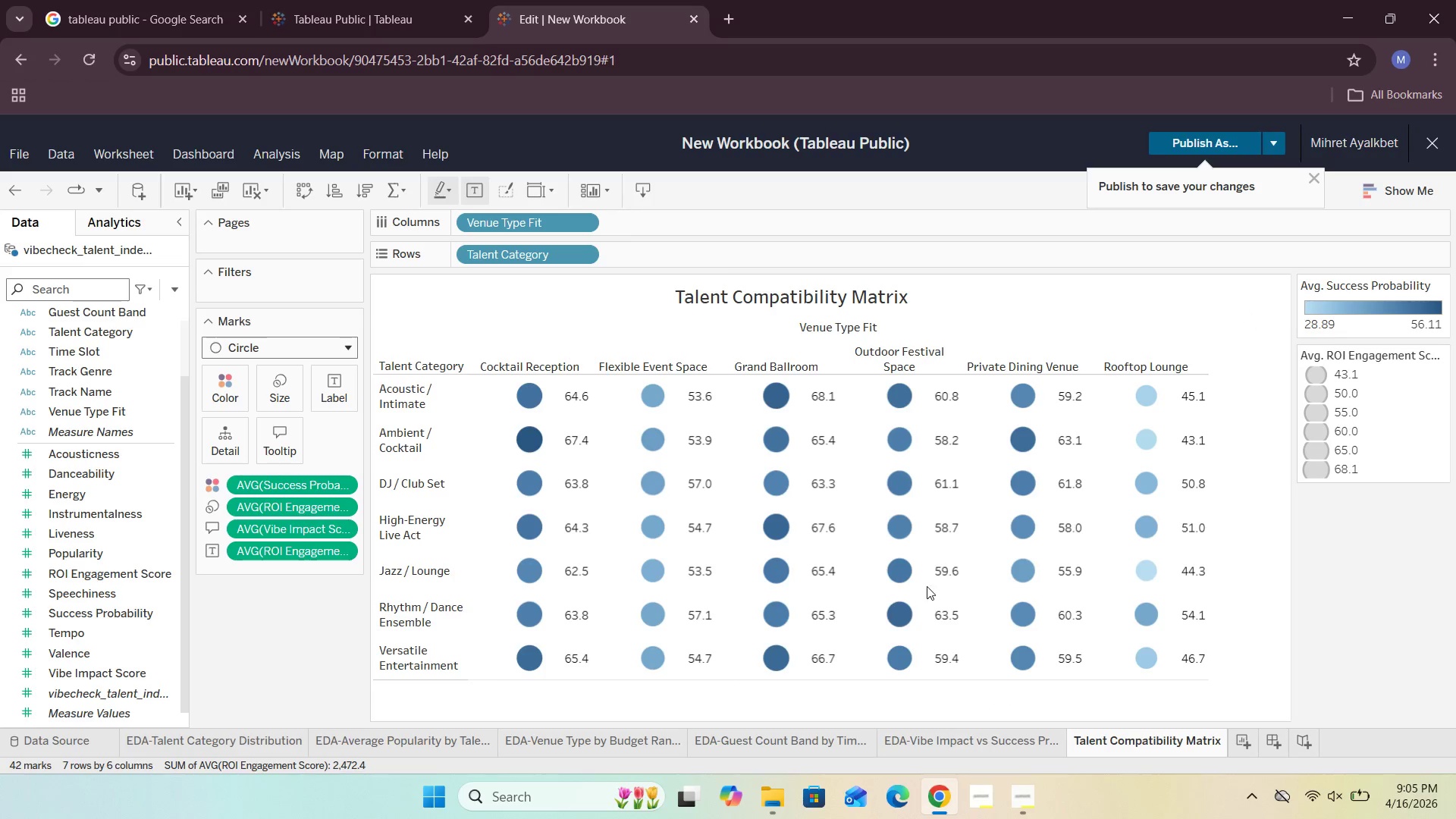 
wait(14.55)
 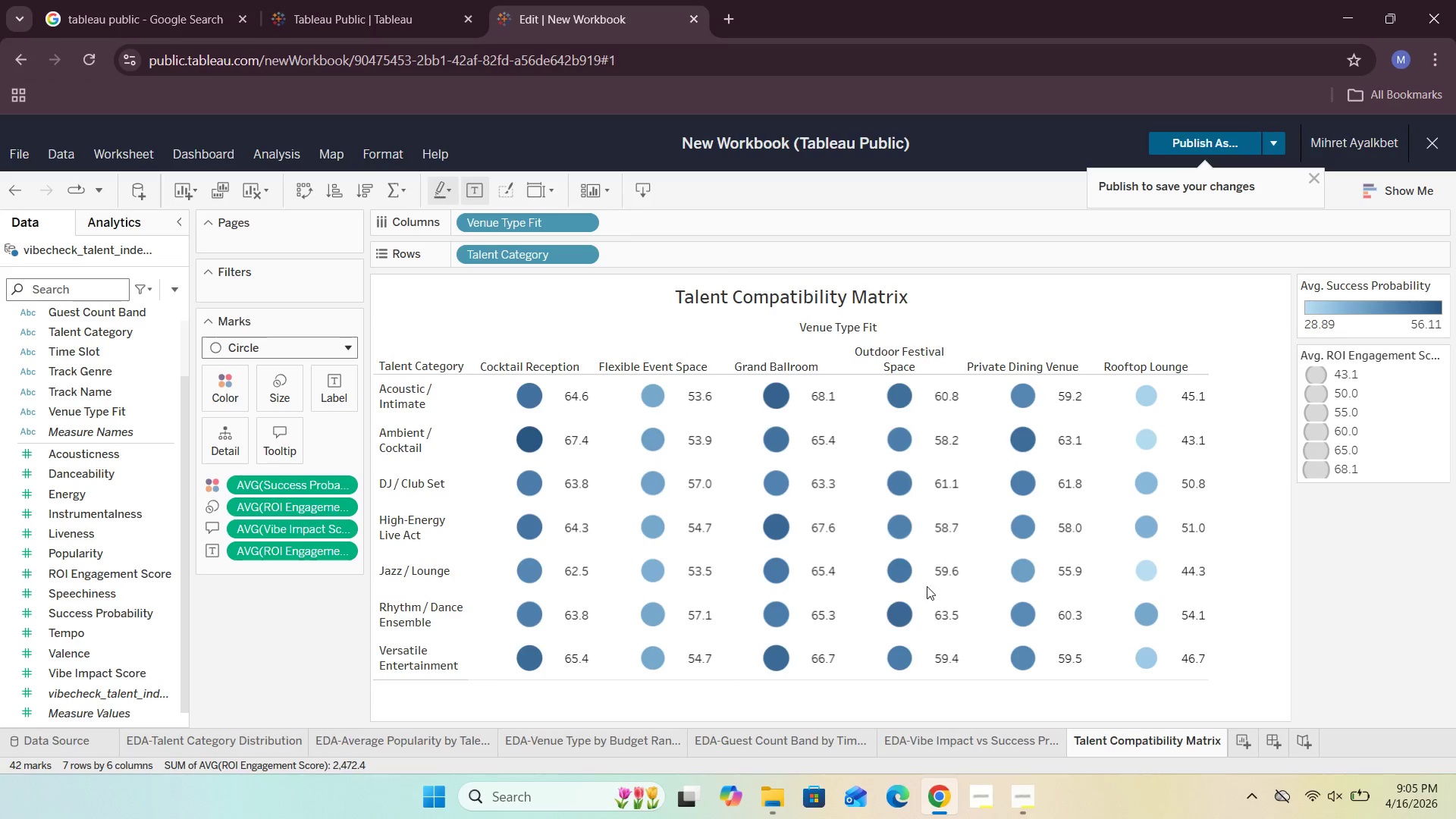 
mouse_move([752, 607])
 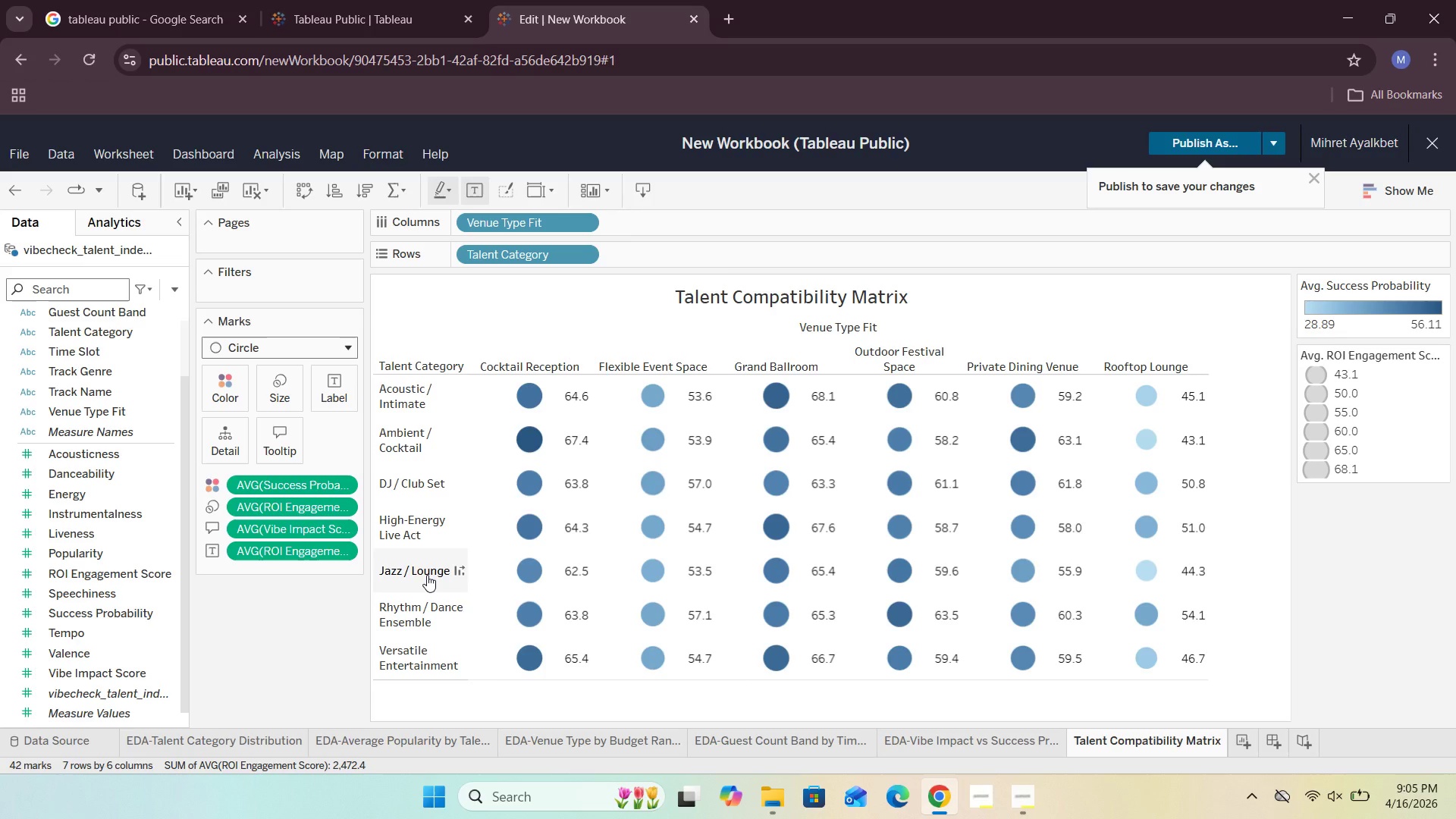 
mouse_move([287, 557])
 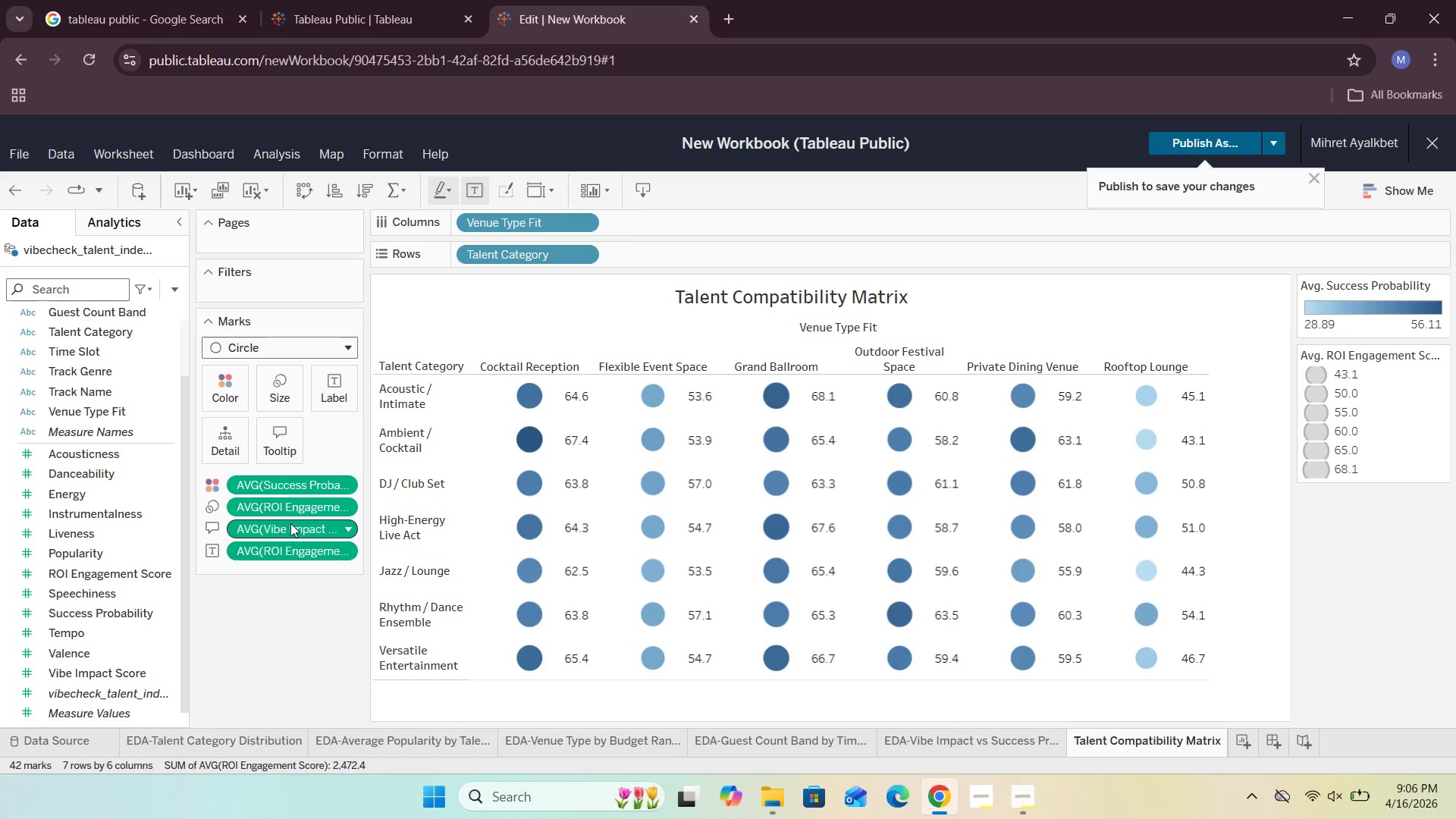 
left_click_drag(start_coordinate=[267, 553], to_coordinate=[256, 608])
 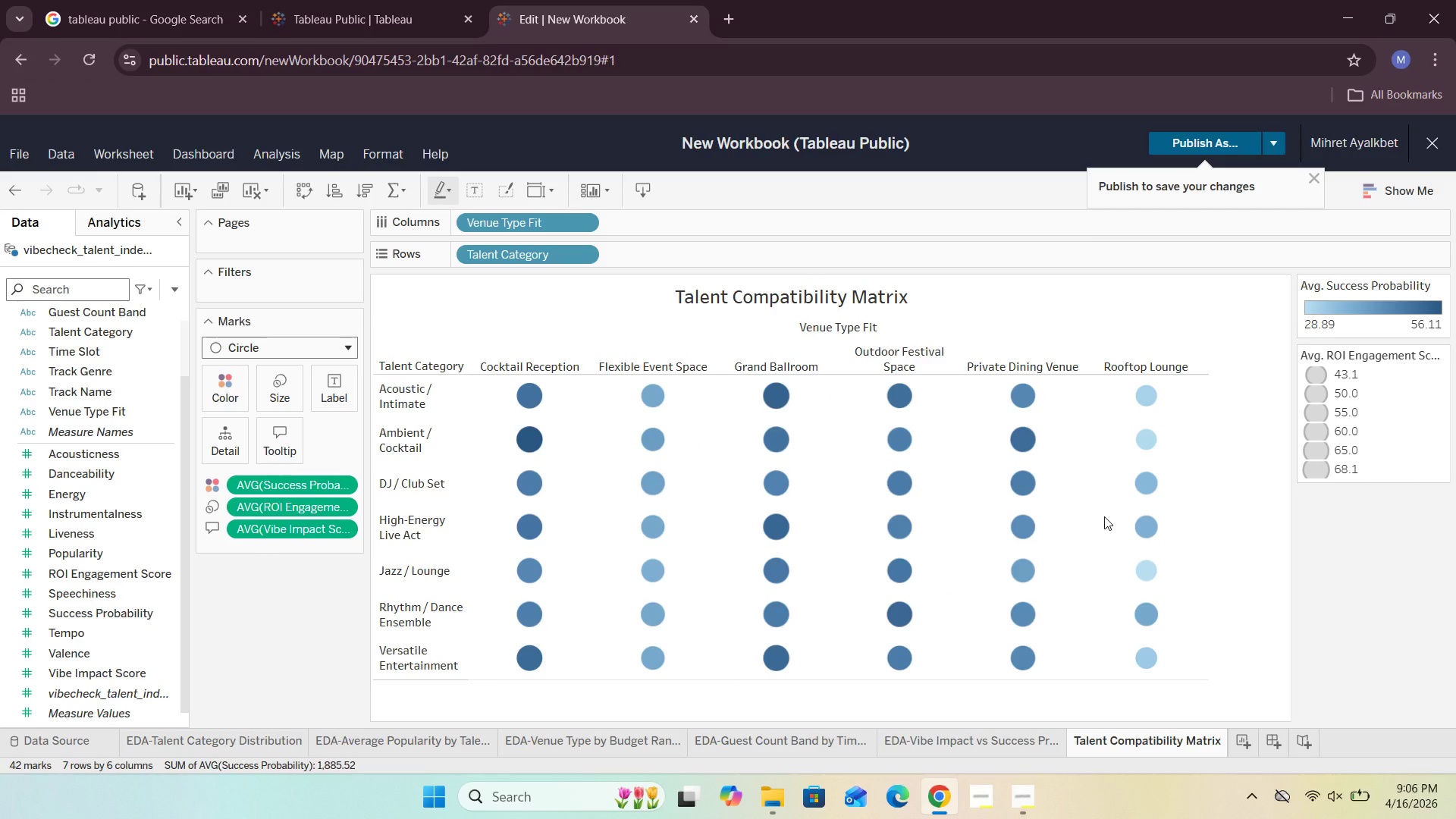 
wait(10.58)
 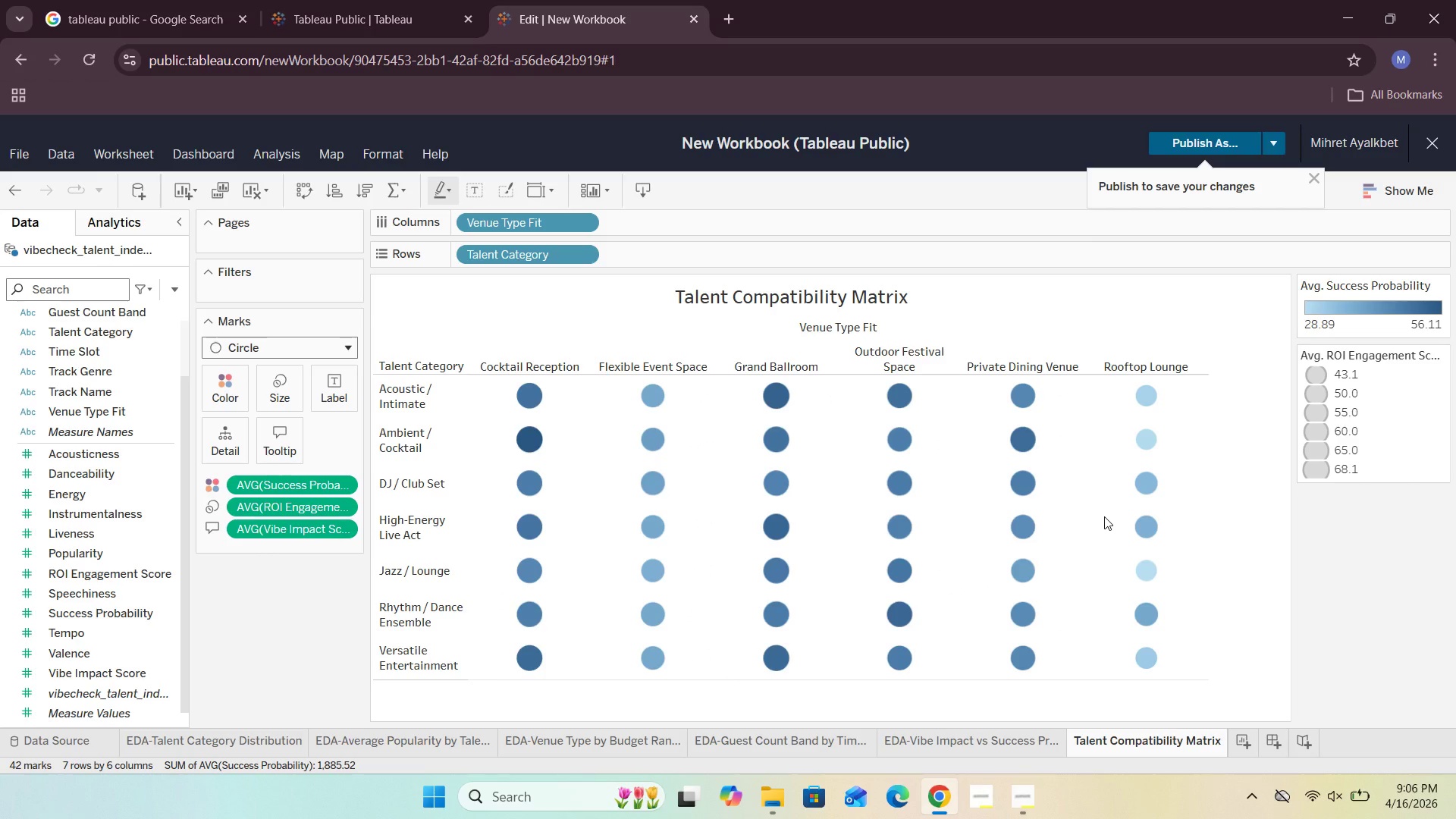 
left_click([272, 394])
 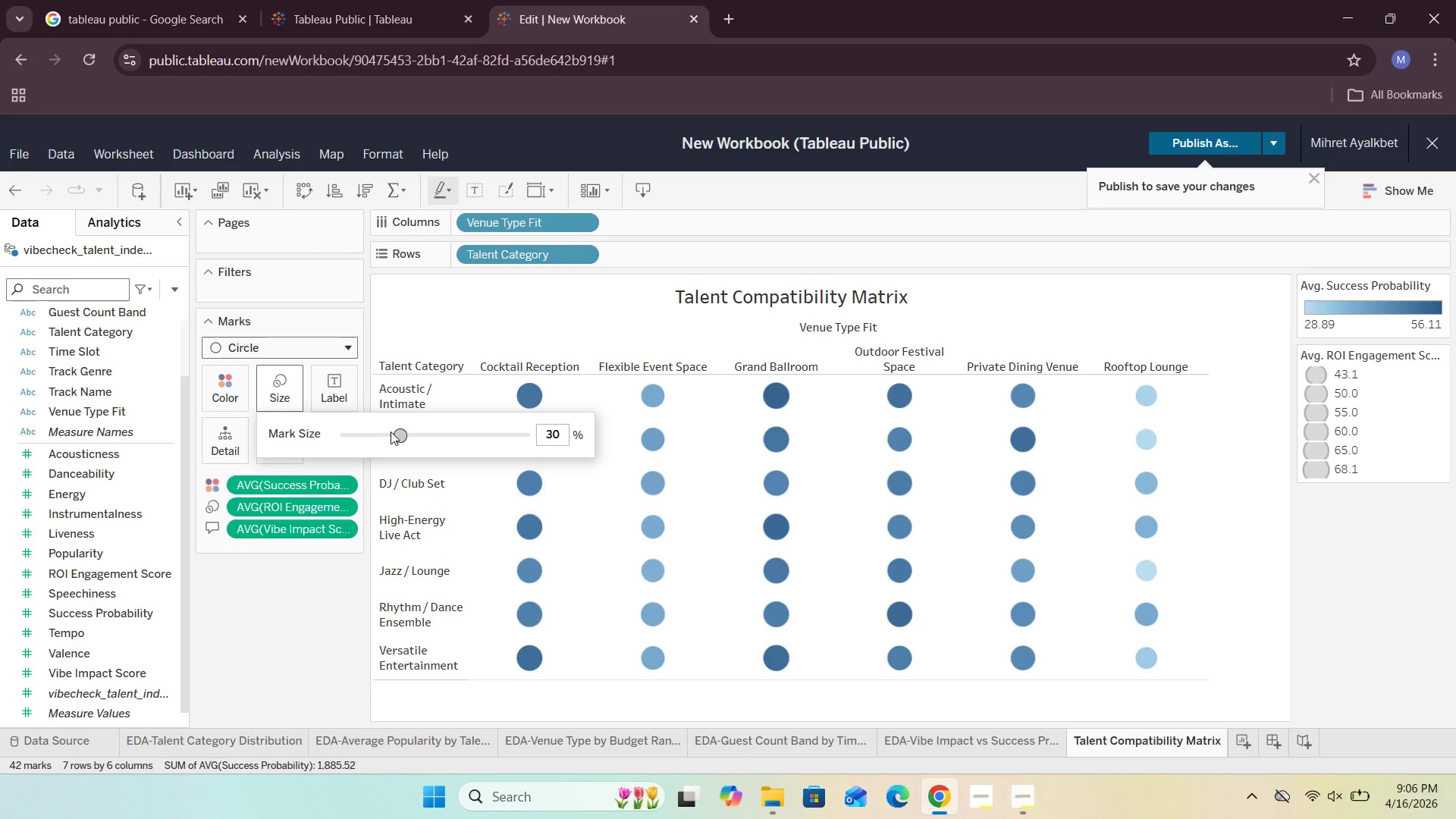 
left_click_drag(start_coordinate=[397, 433], to_coordinate=[422, 441])
 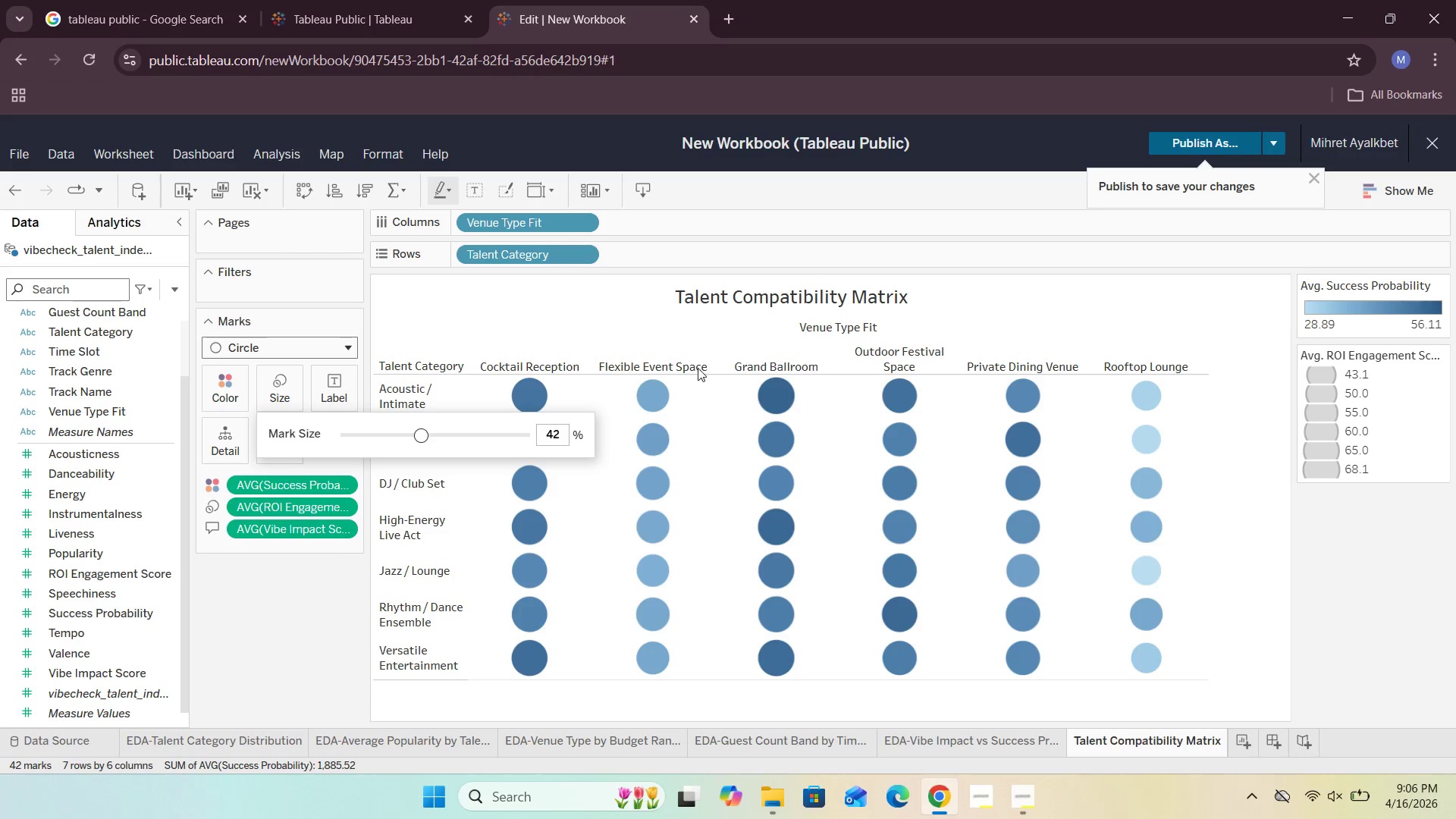 
left_click([1025, 303])
 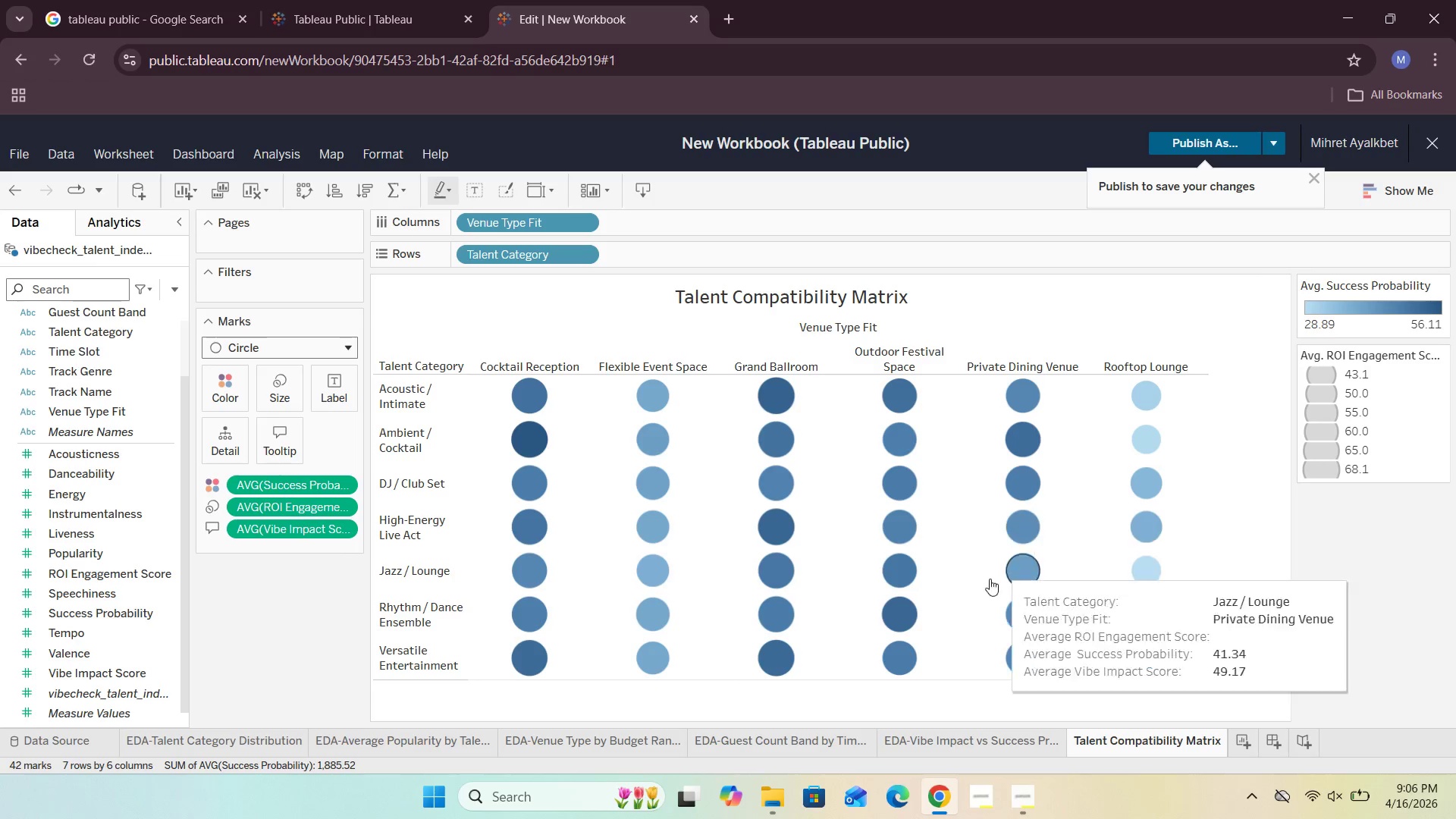 
mouse_move([757, 629])
 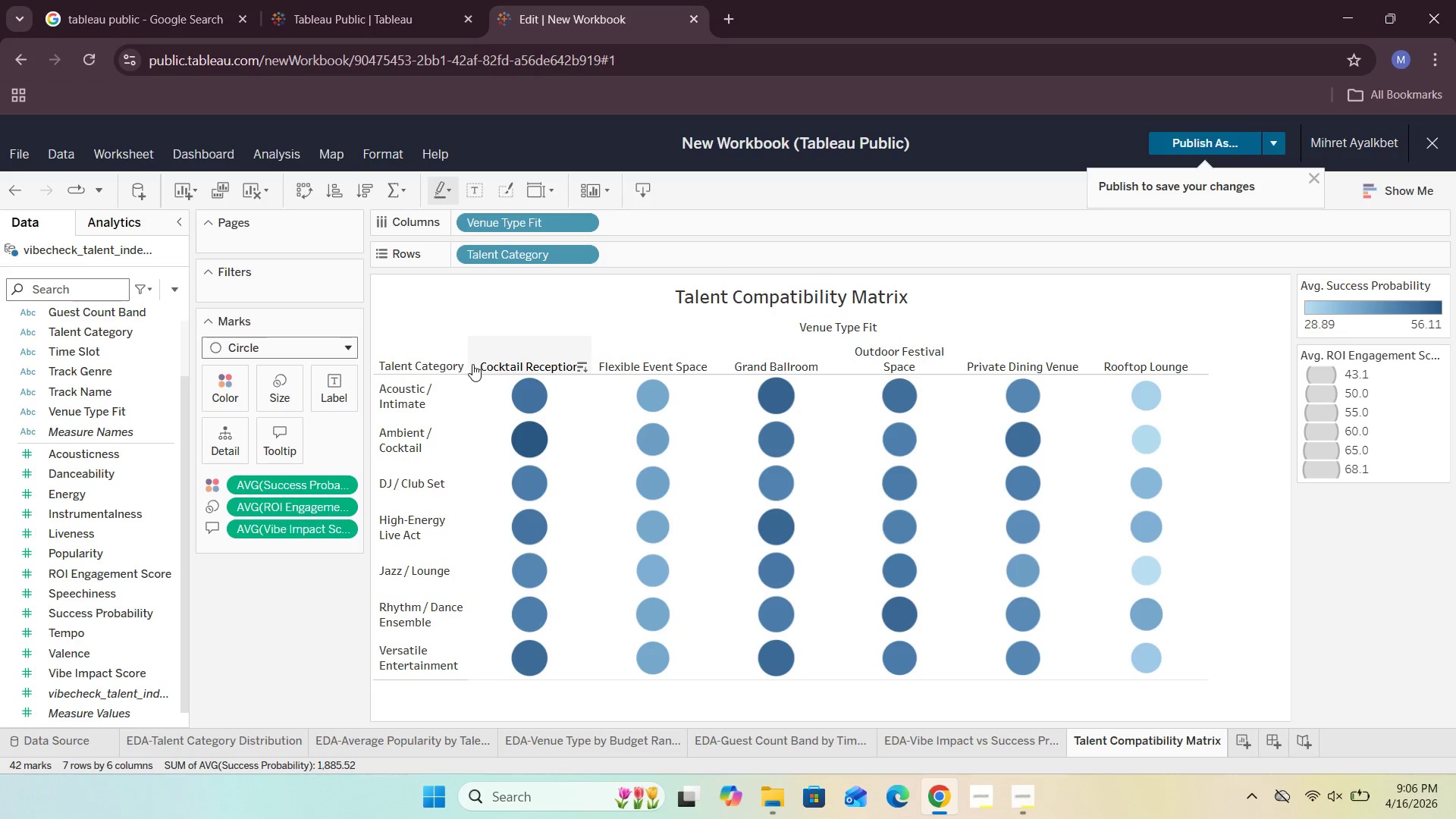 
left_click([466, 366])
 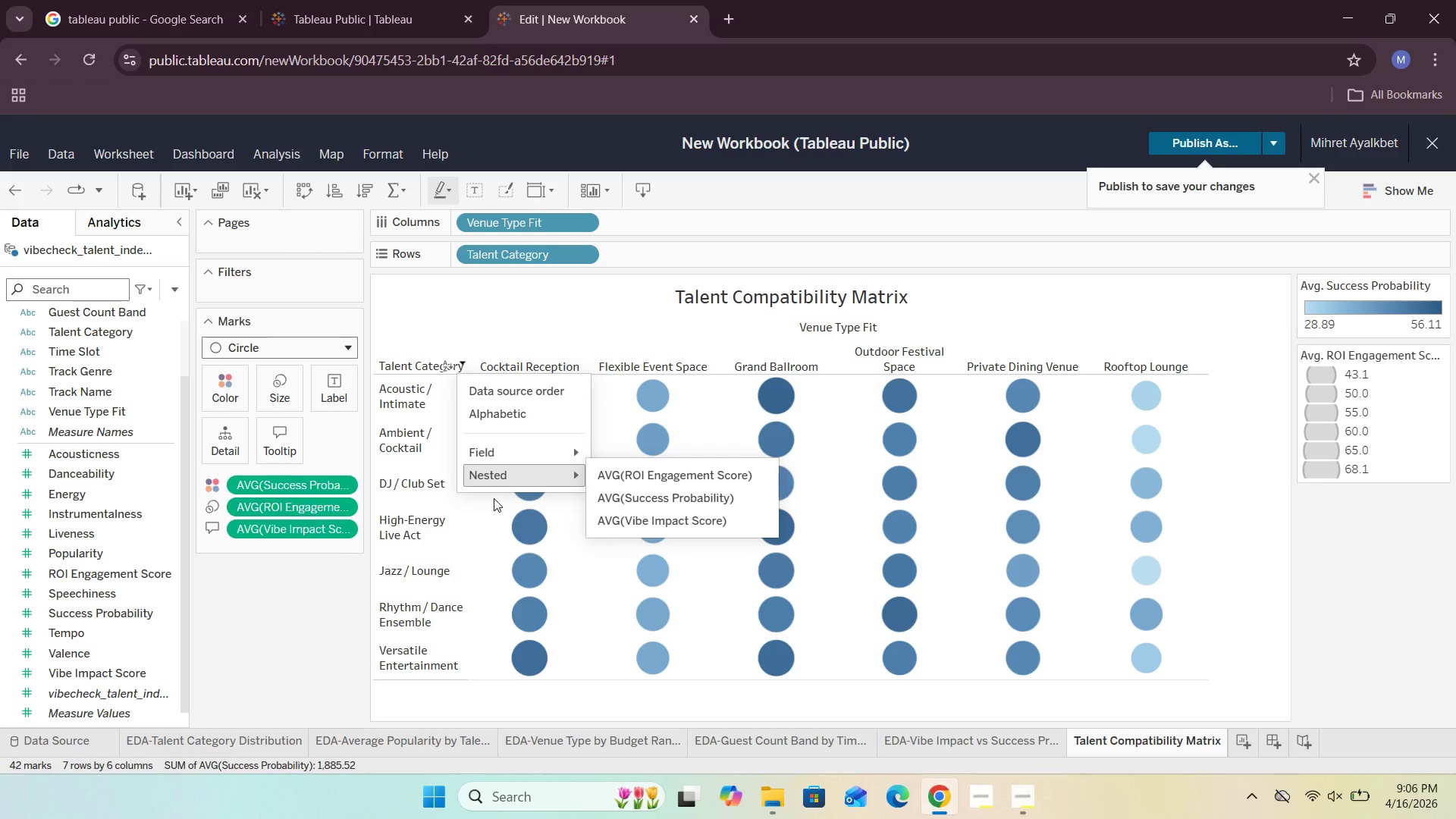 
left_click([465, 318])
 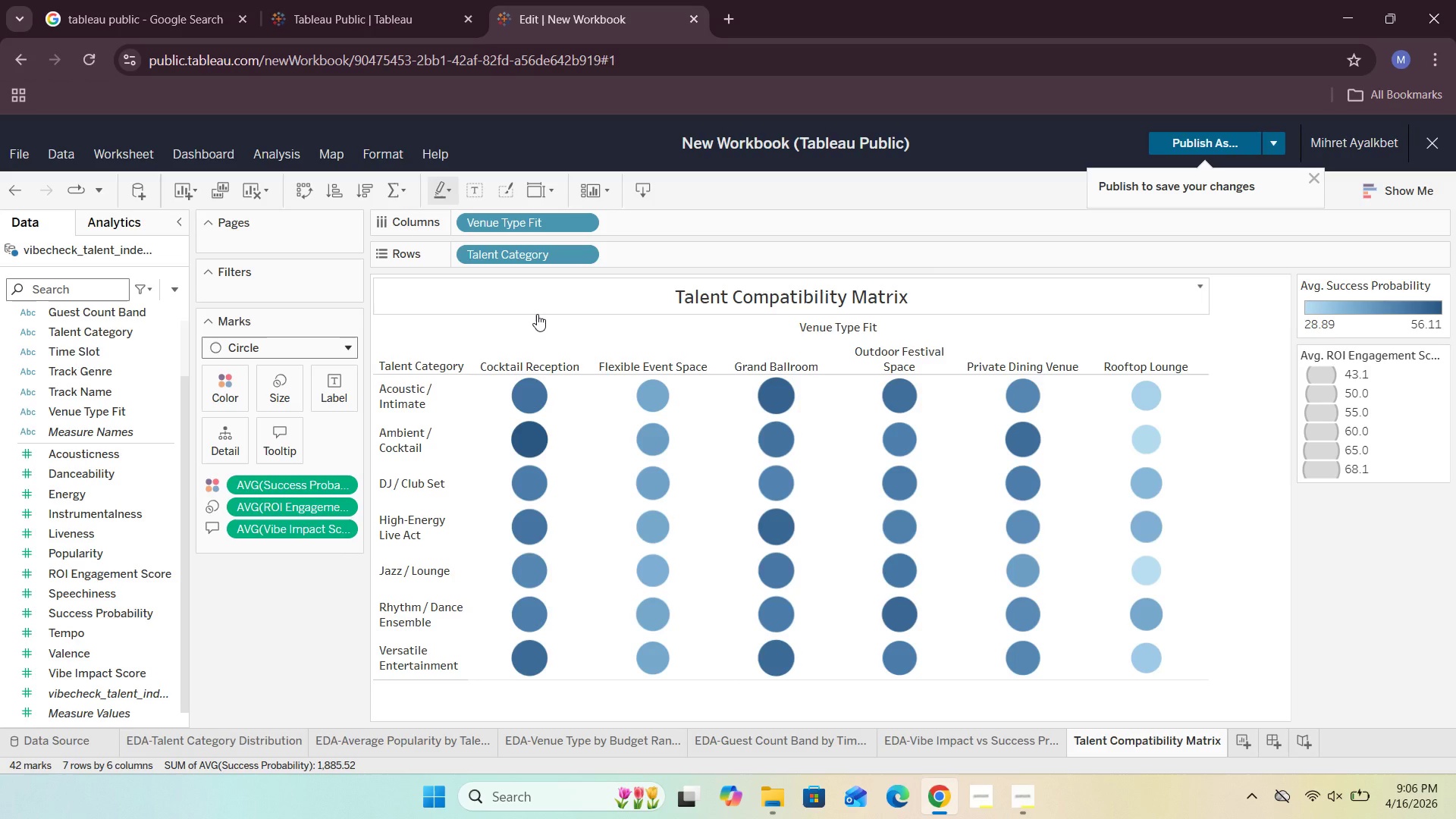 
wait(10.94)
 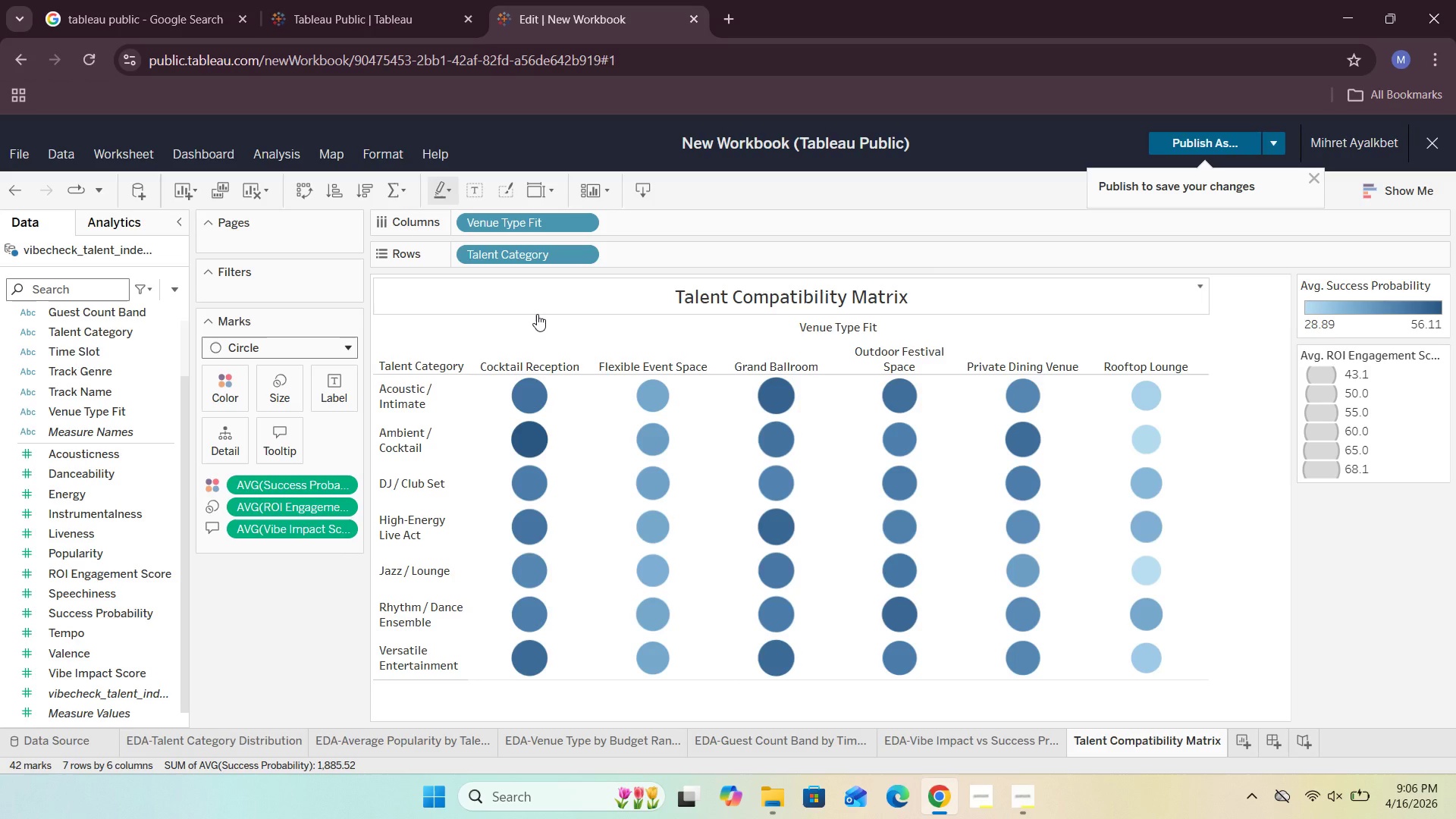 
left_click([1244, 336])
 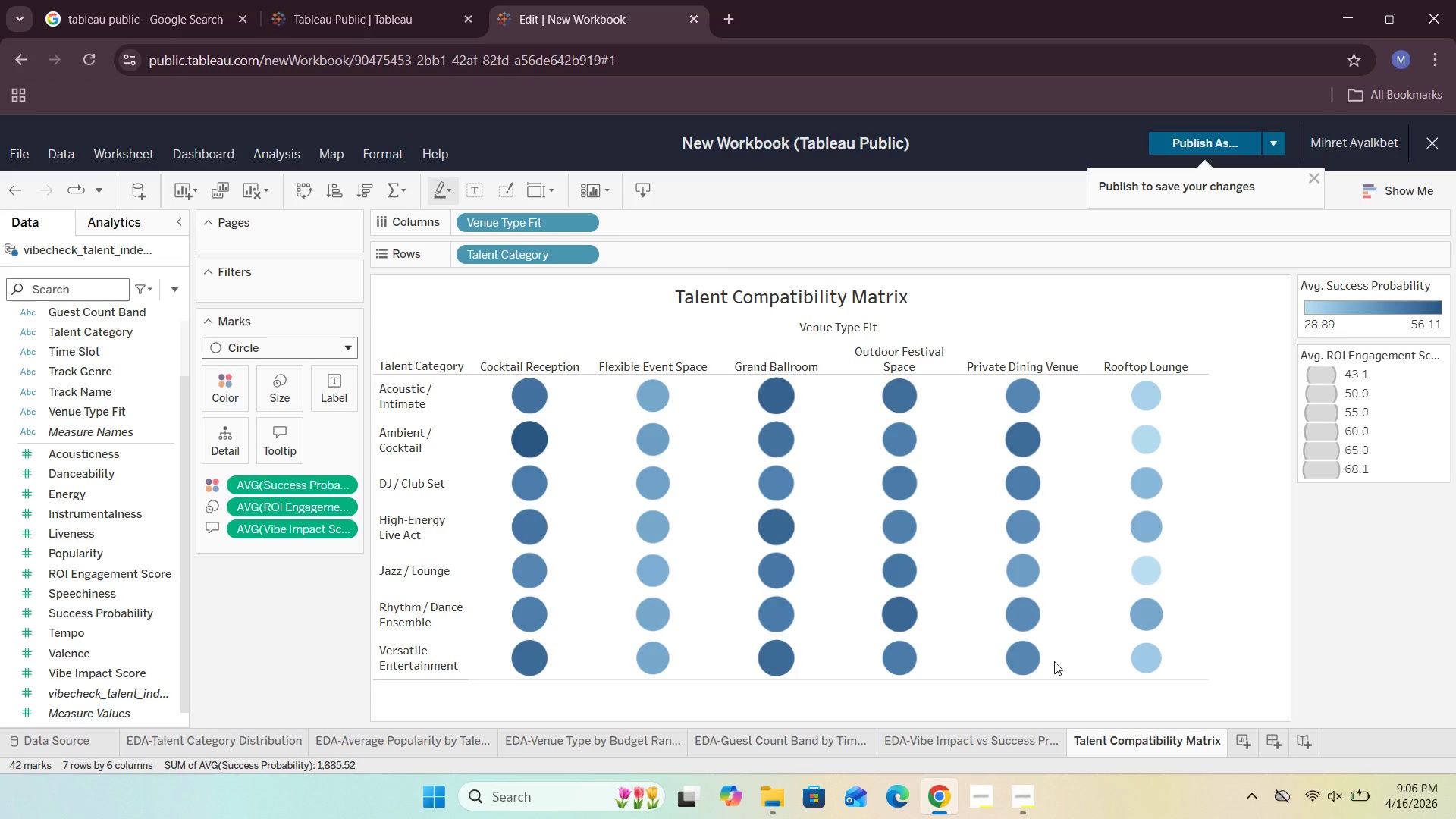 
wait(18.41)
 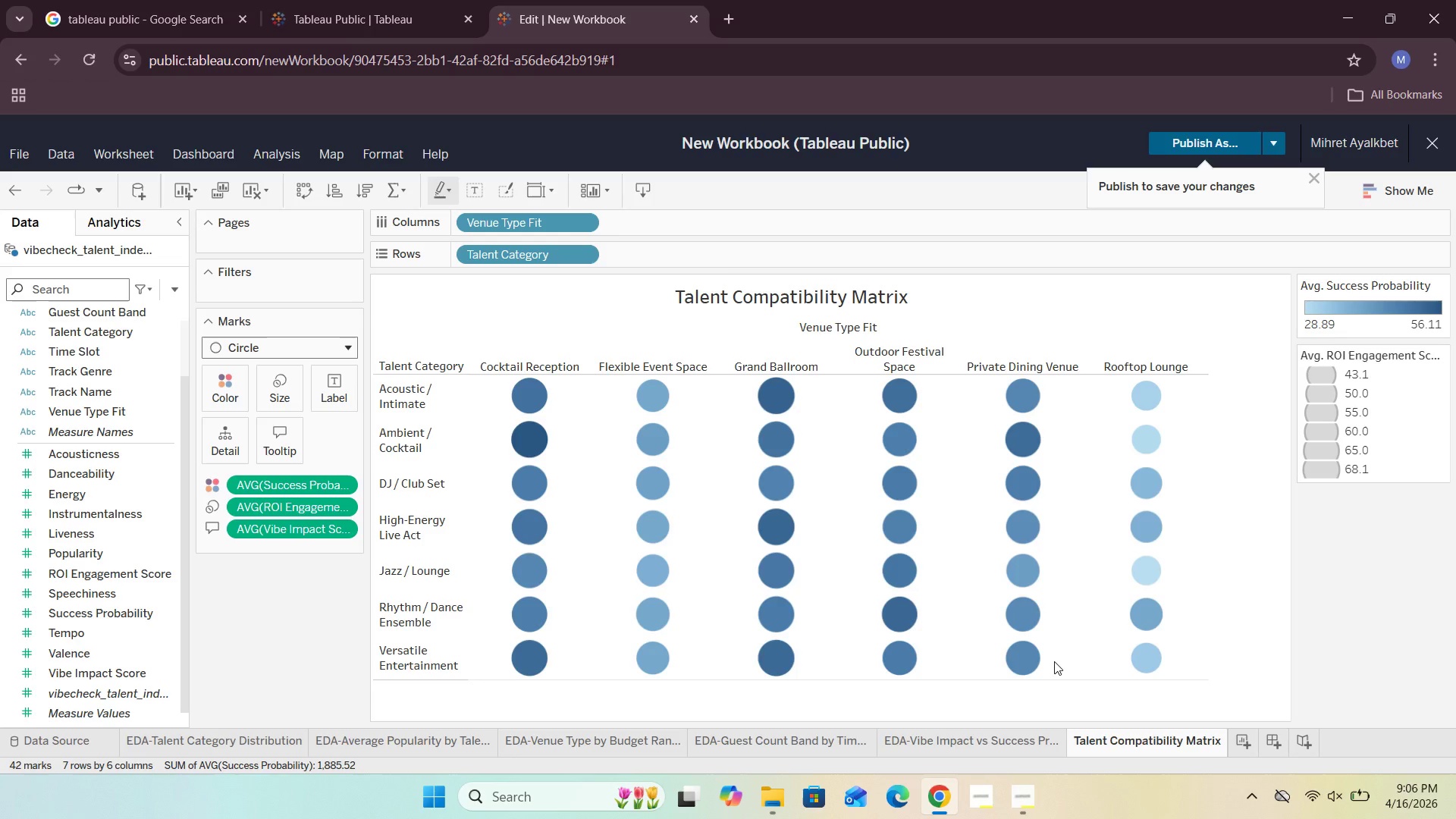 
left_click([1239, 737])
 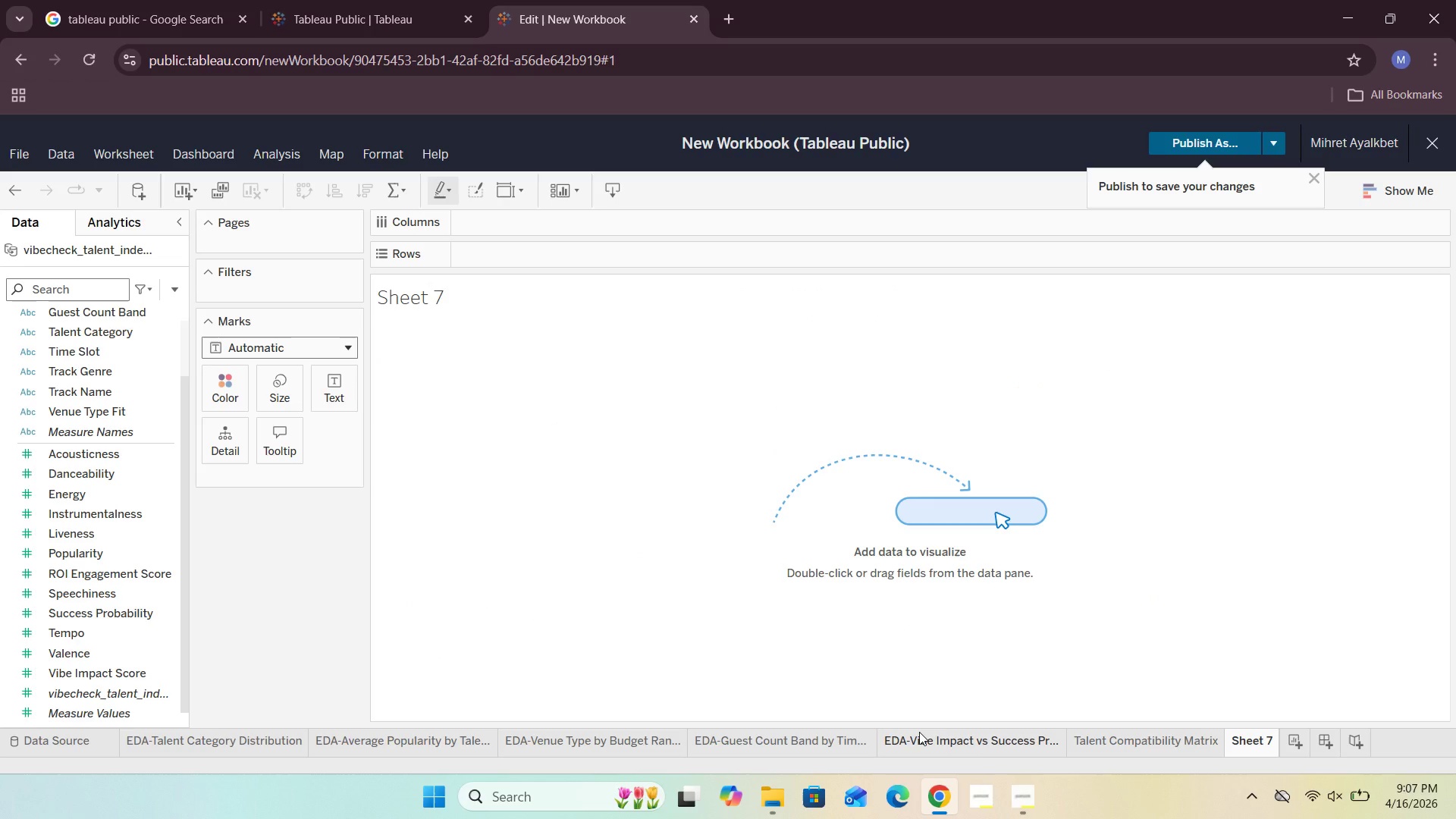 
wait(13.02)
 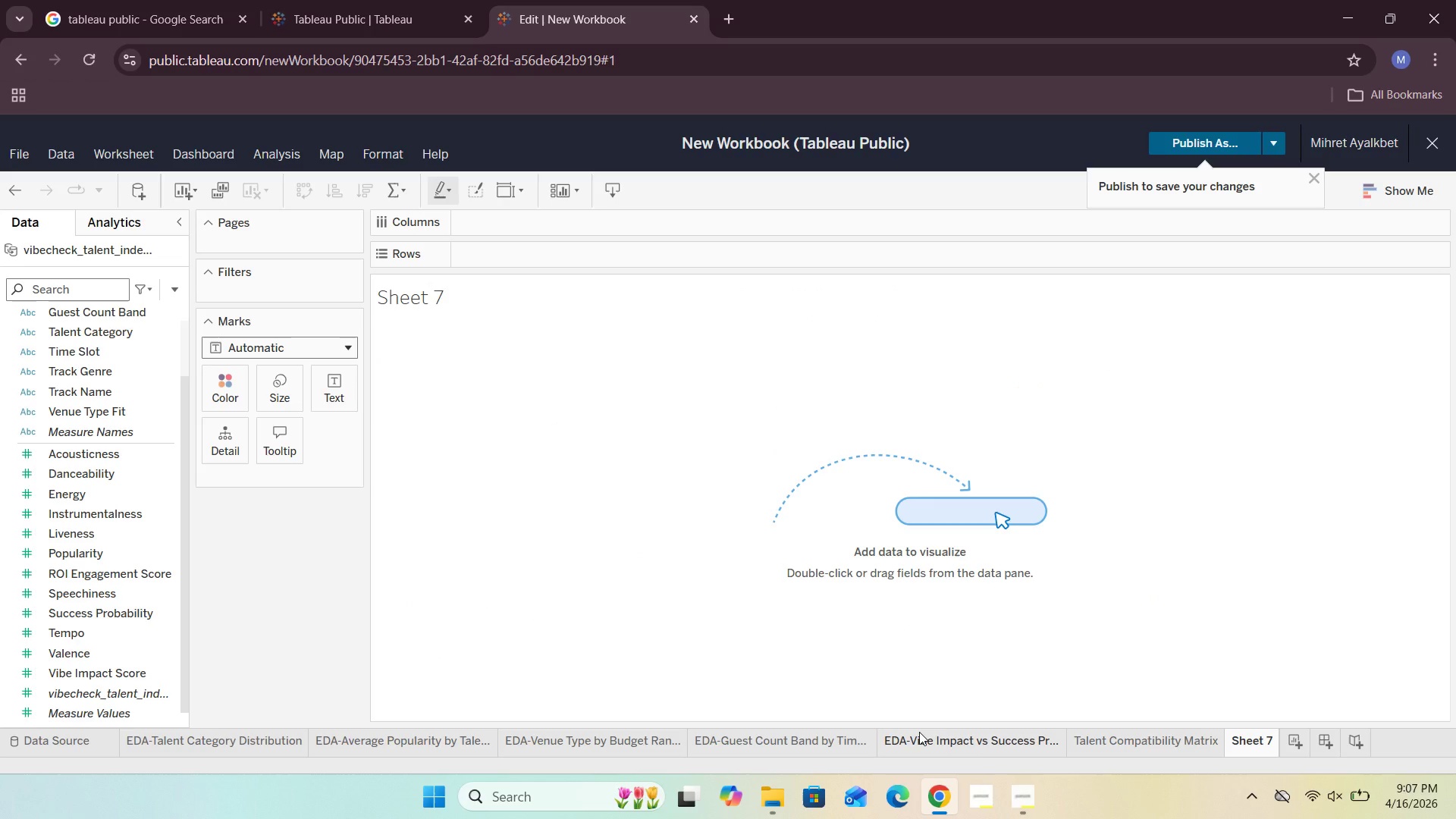 
left_click([406, 307])
 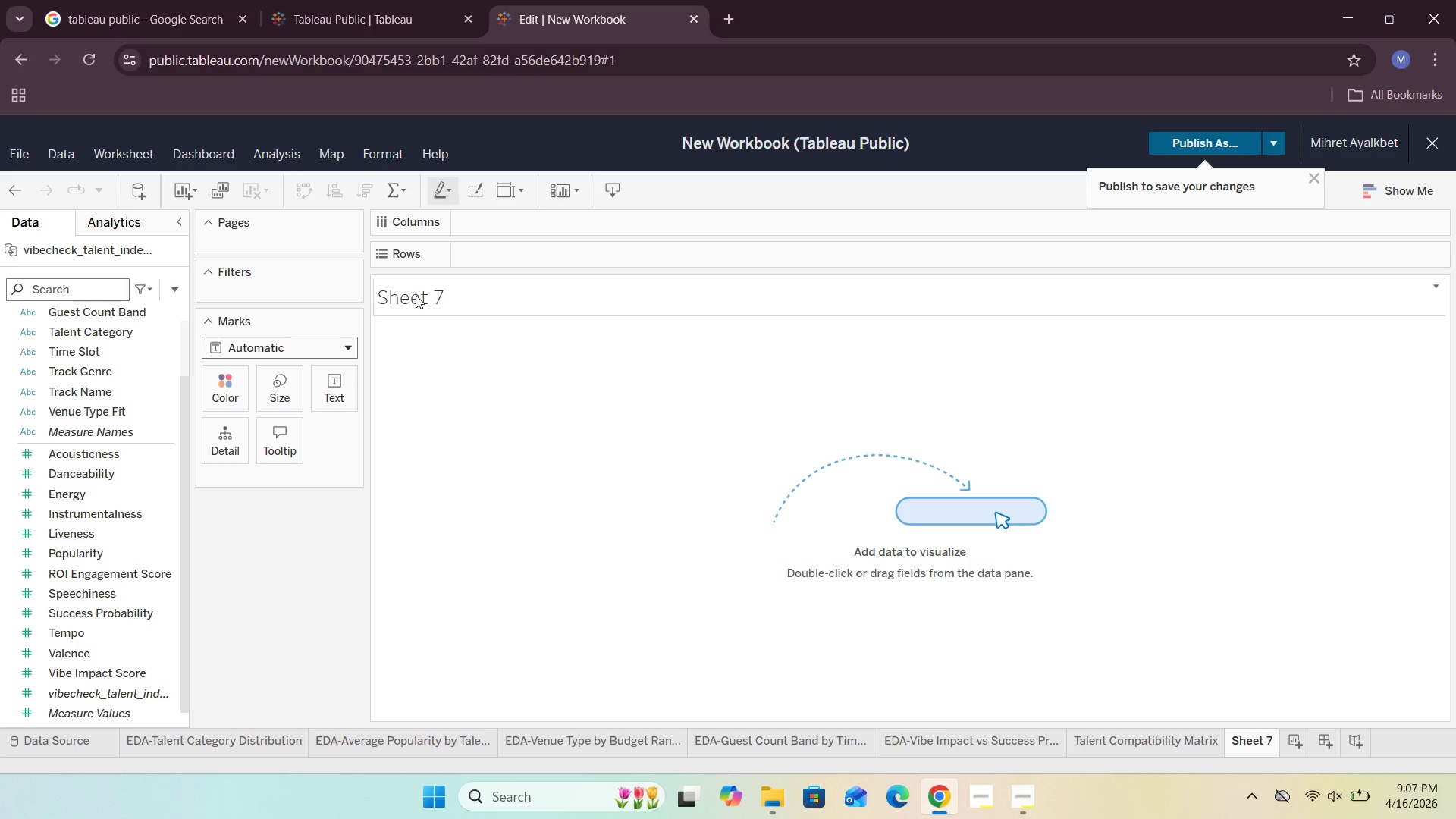 
double_click([416, 296])
 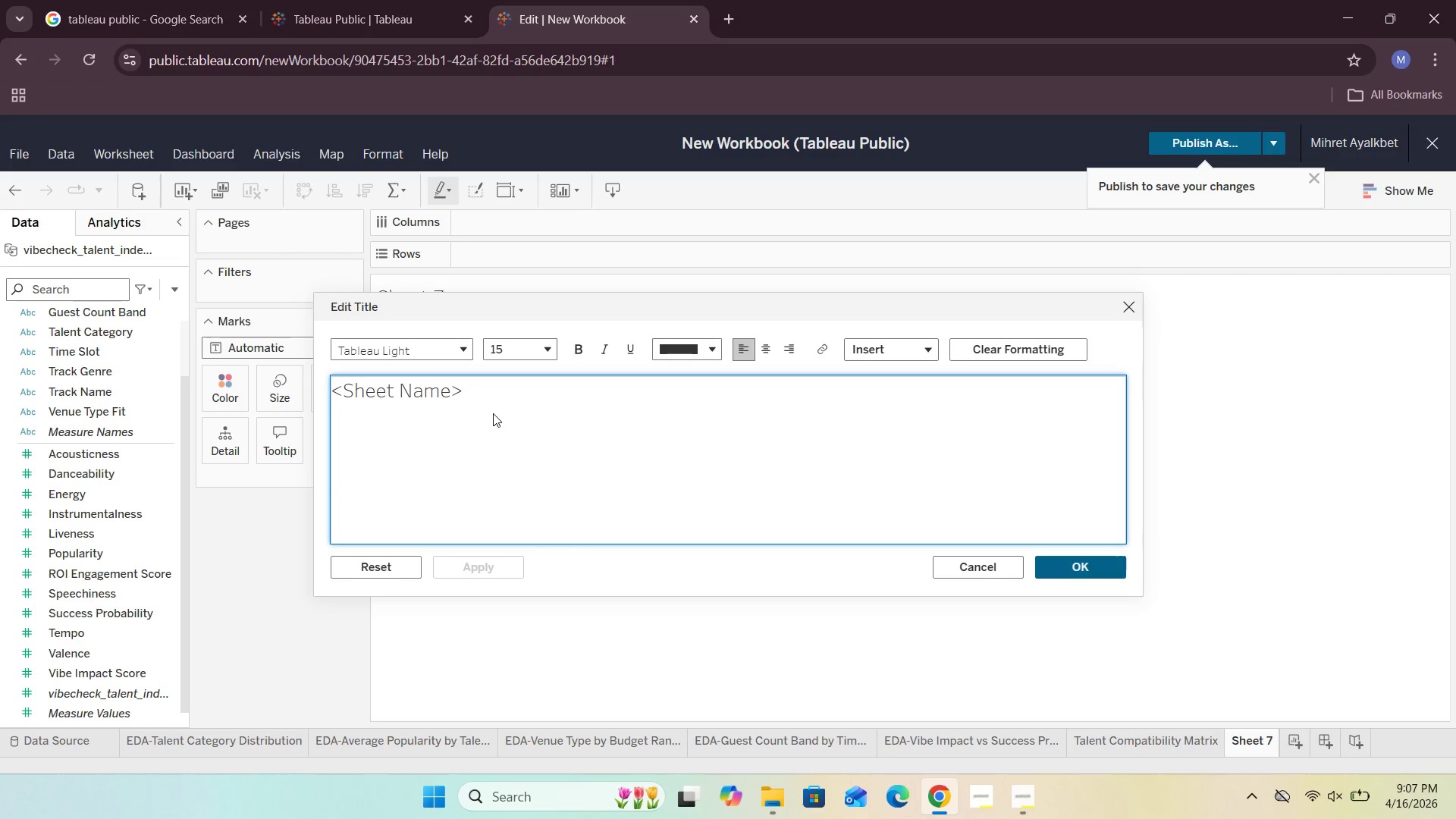 
left_click([464, 395])
 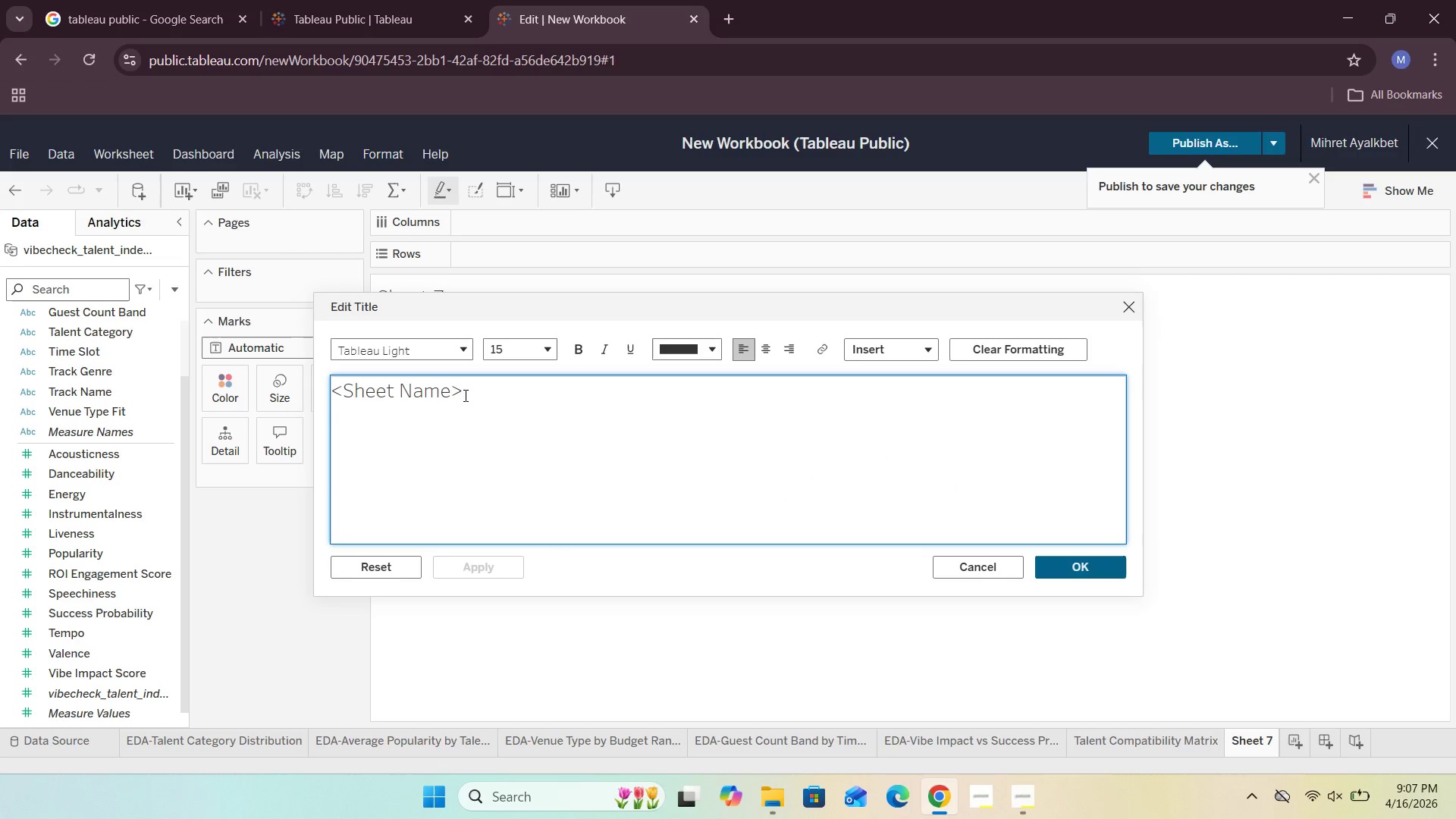 
hold_key(key=Backspace, duration=0.84)
 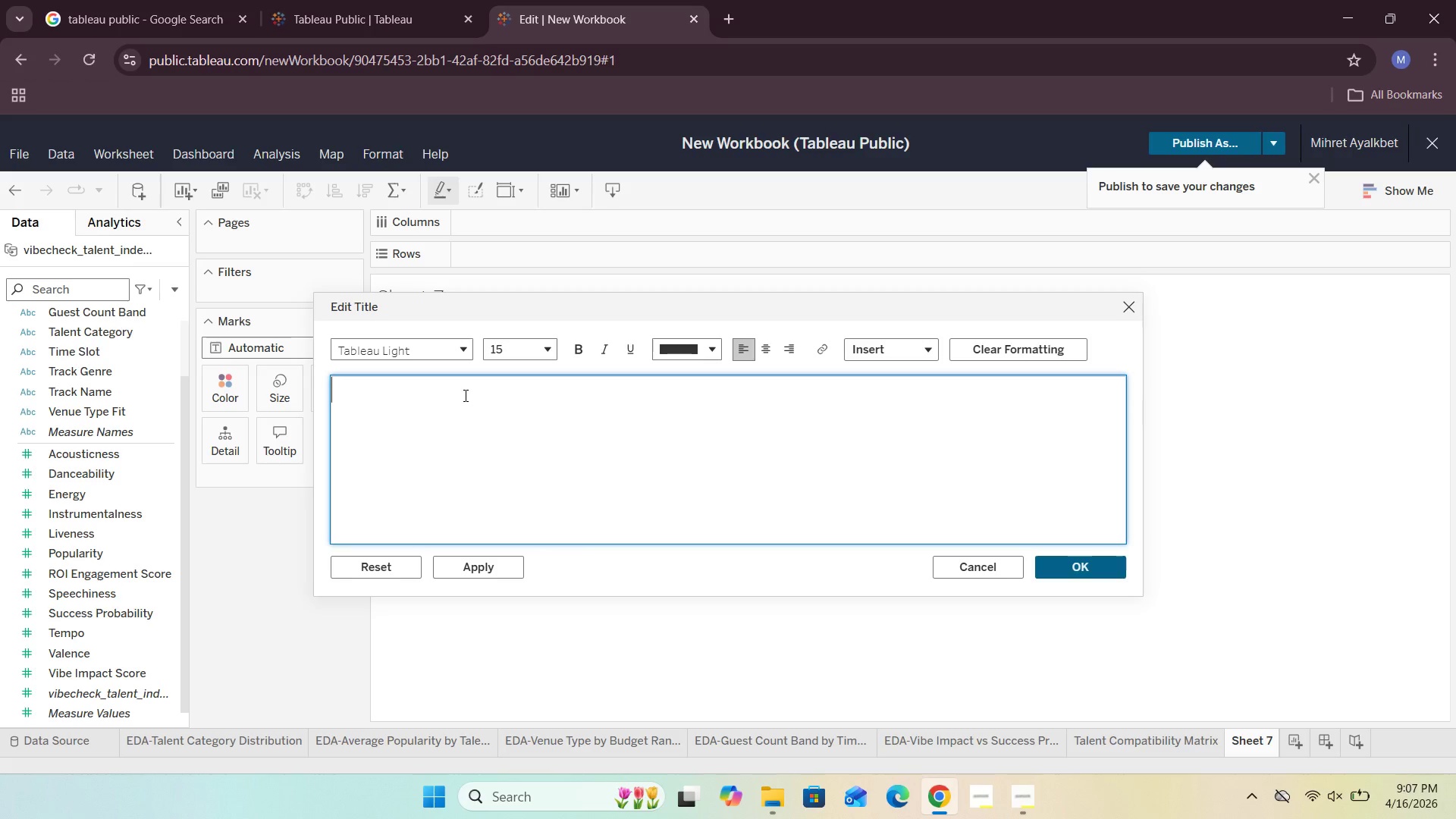 
wait(9.88)
 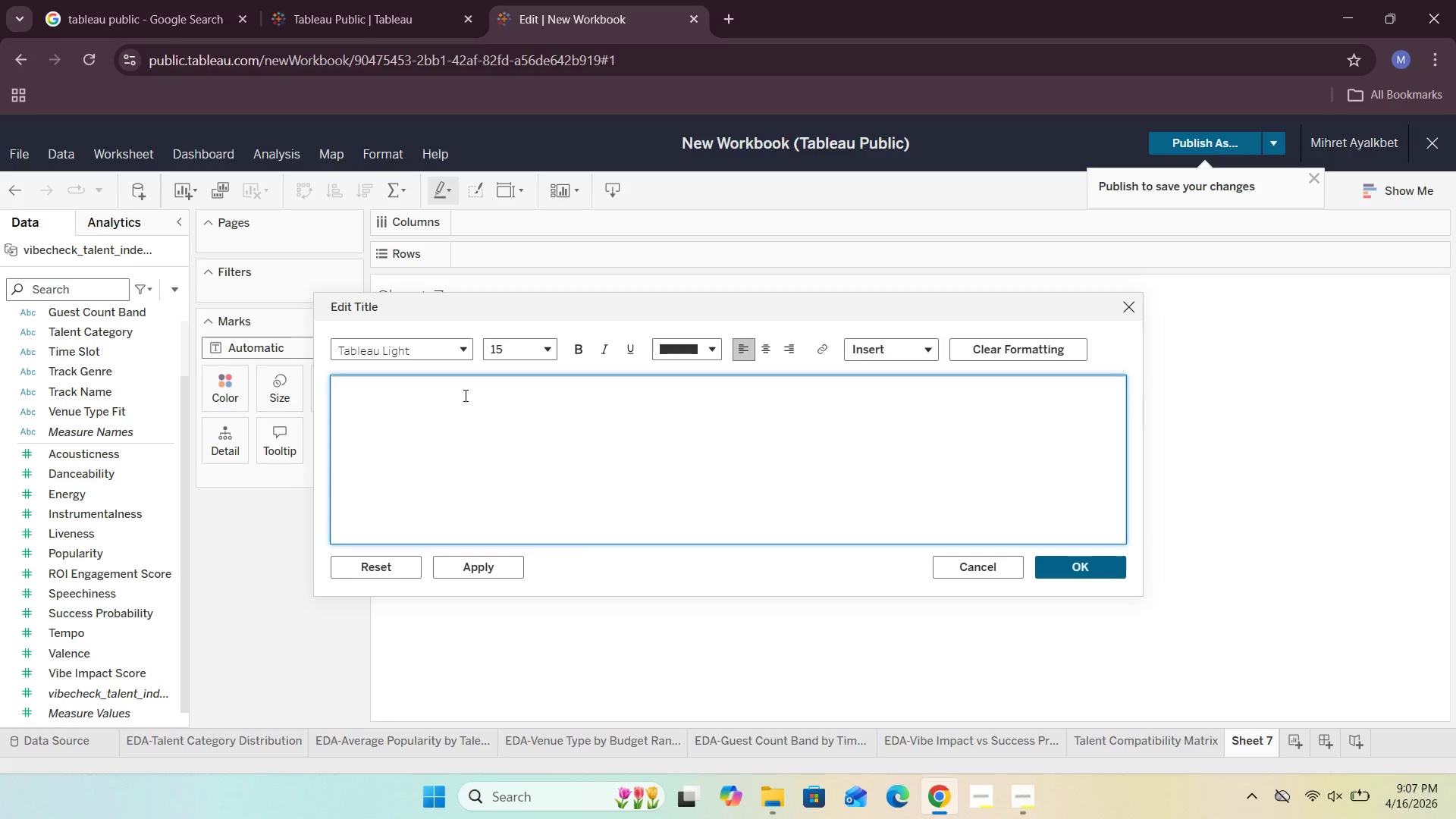 
key(Shift+Period)
 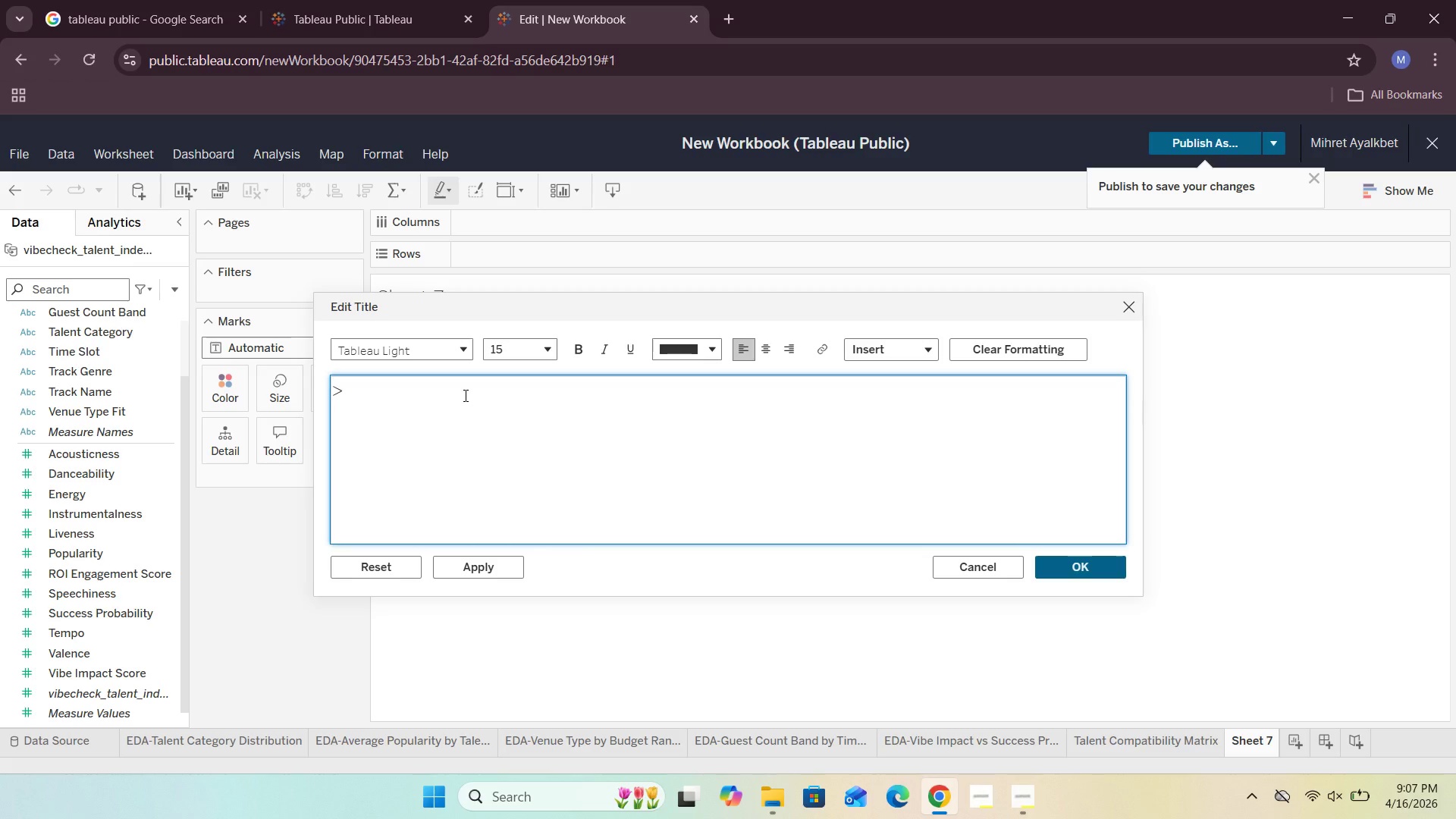 
key(Backspace)
 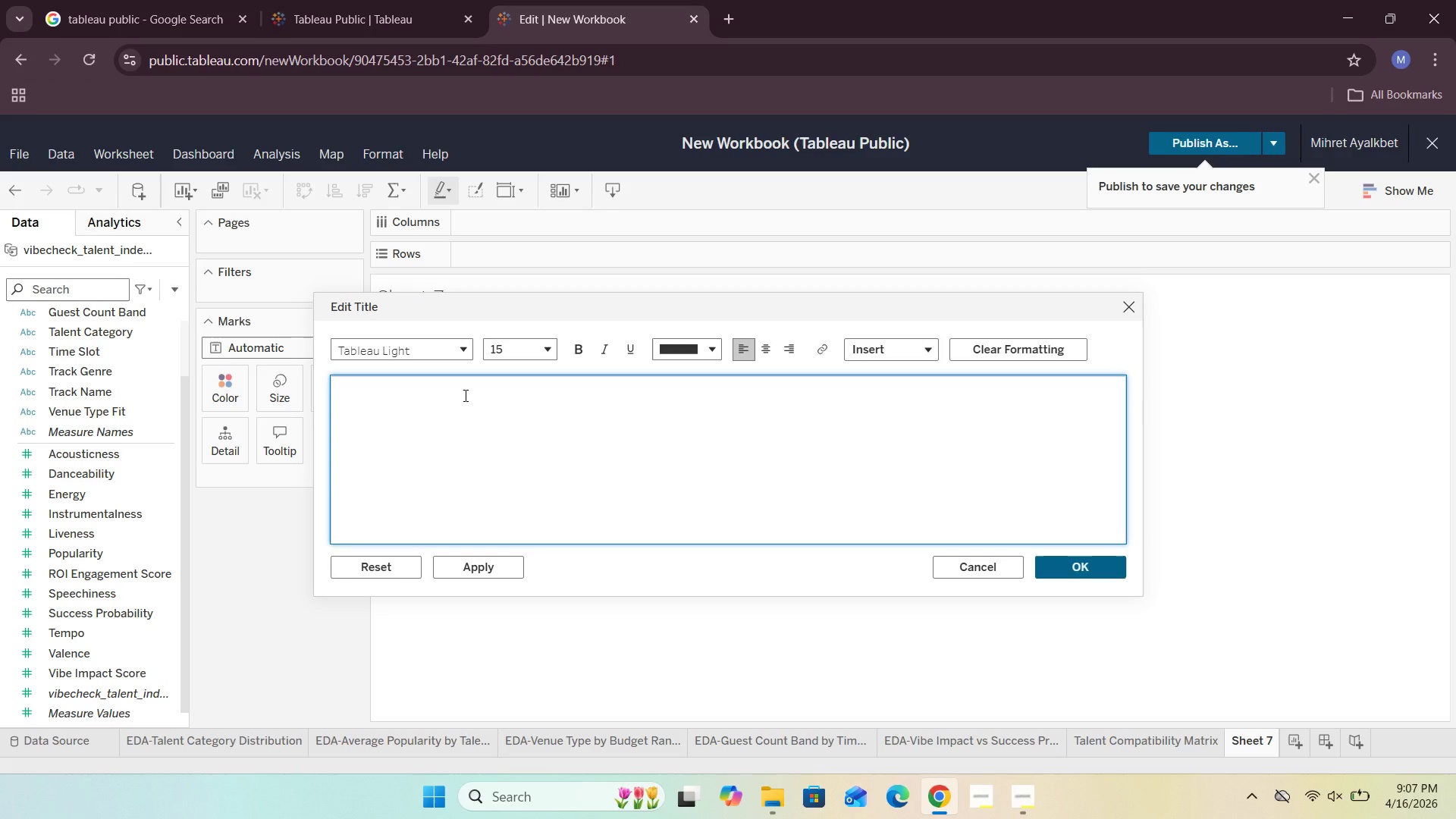 
key(Shift+Comma)
 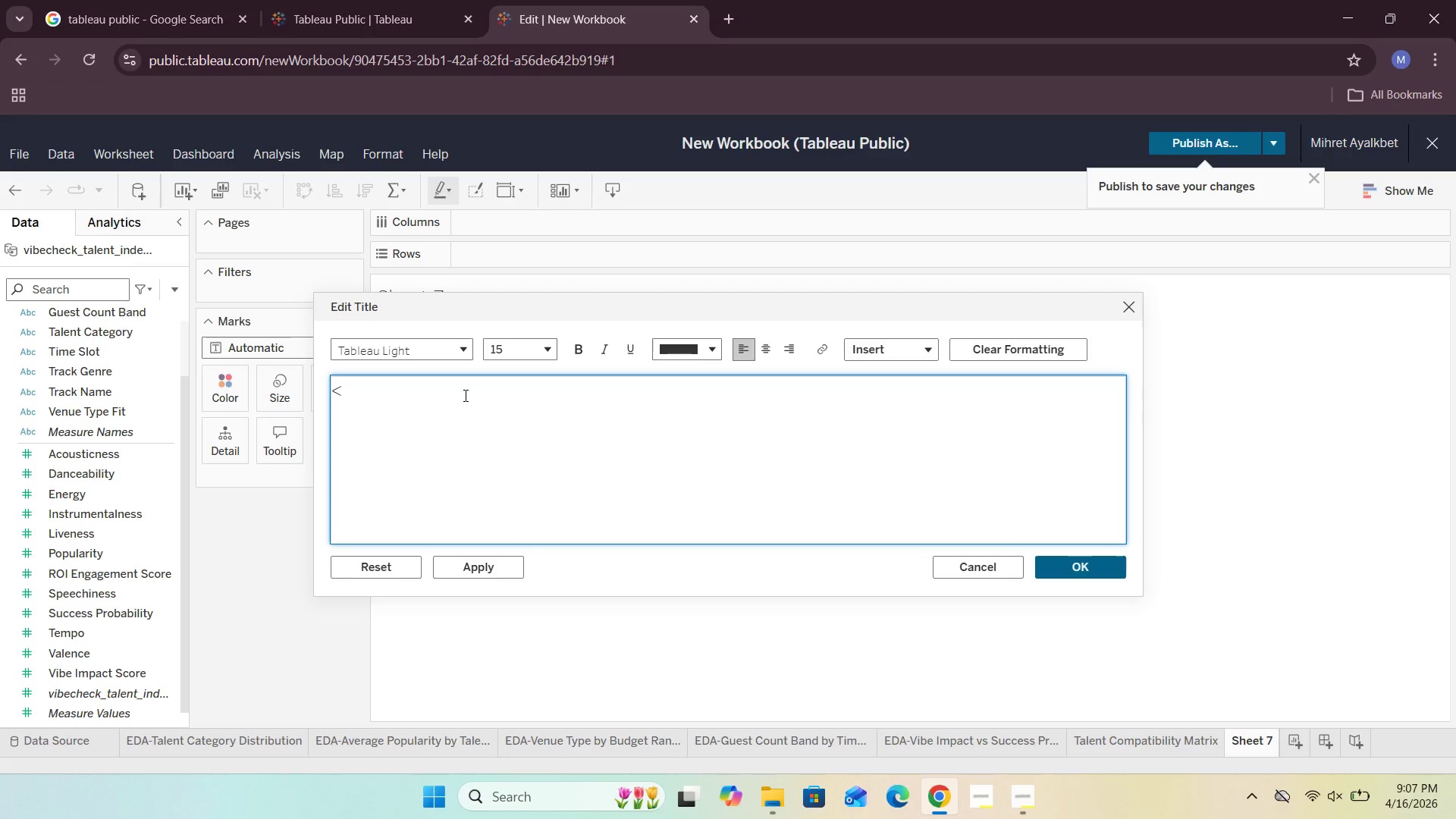 
key(Shift+Period)
 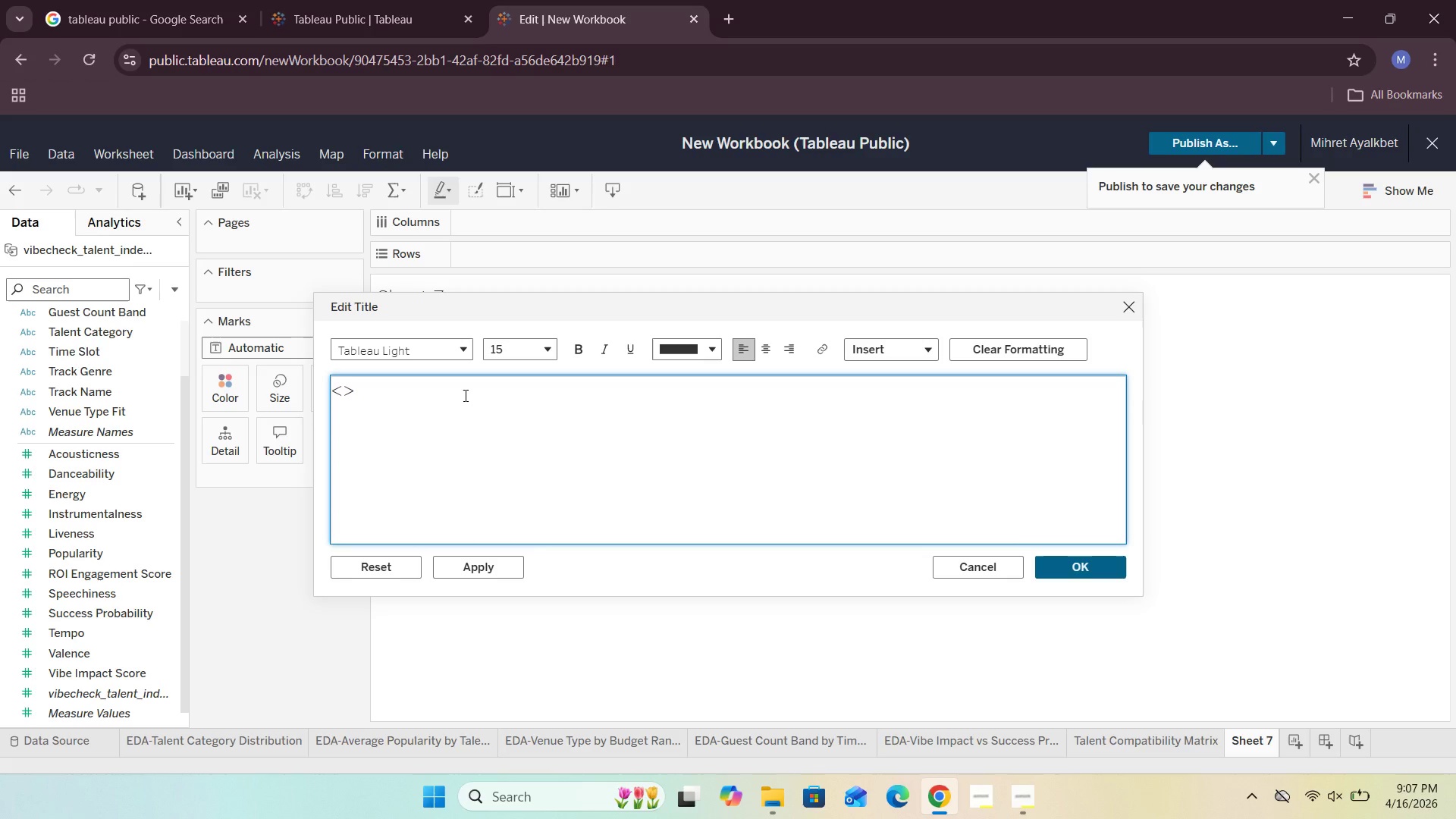 
key(ArrowLeft)
 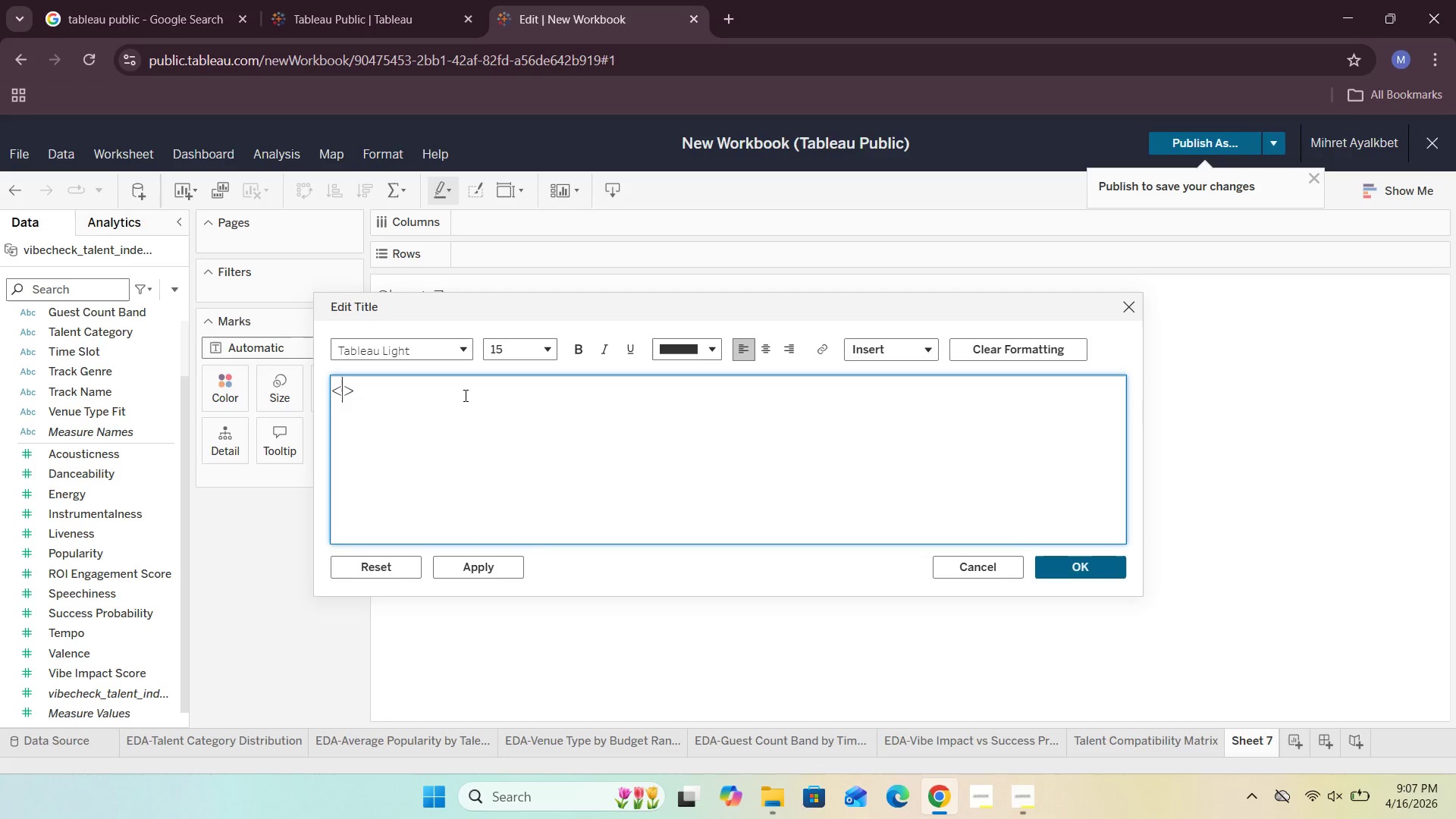 
key(CapsLock)
 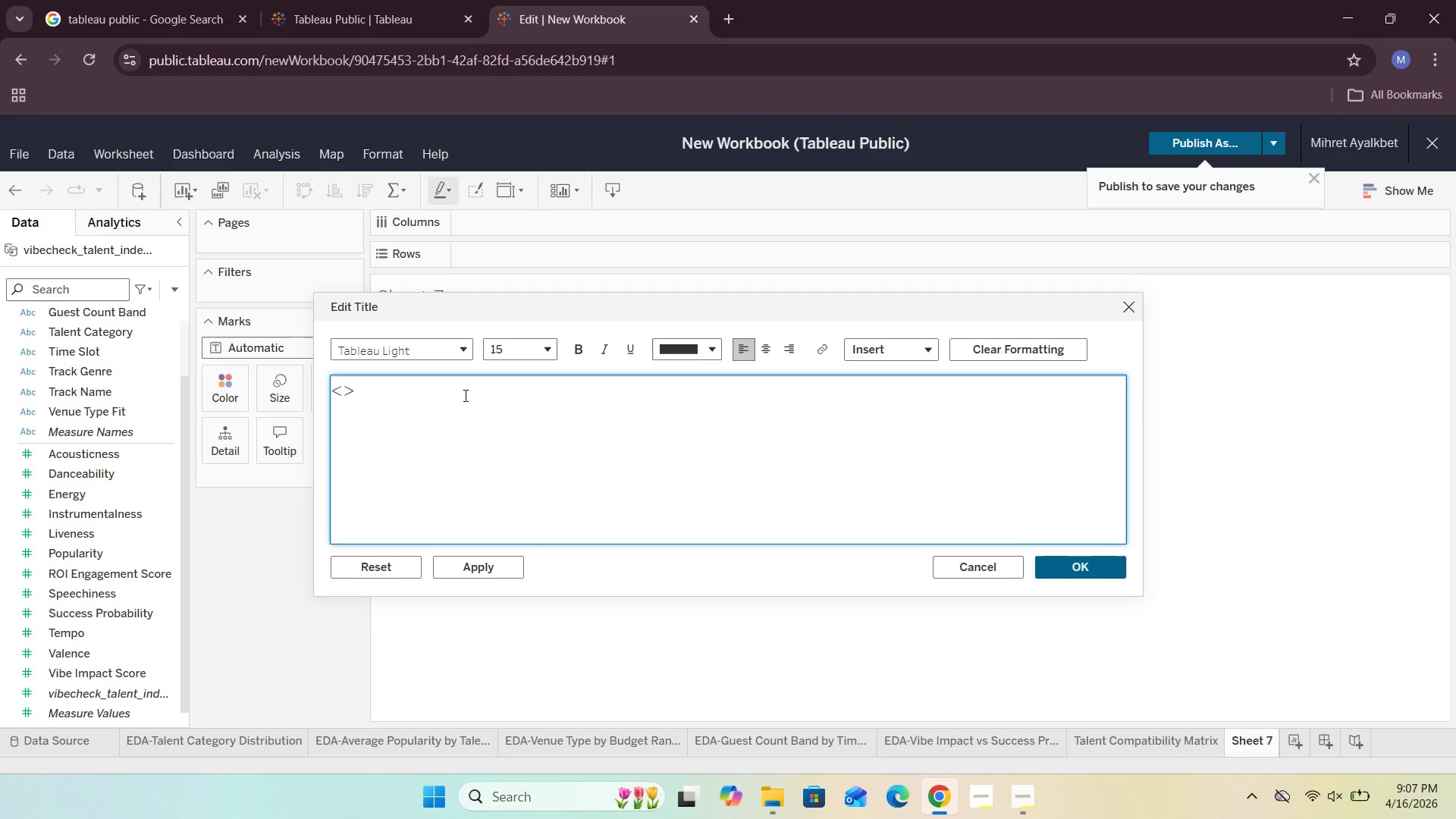 
key(S)
 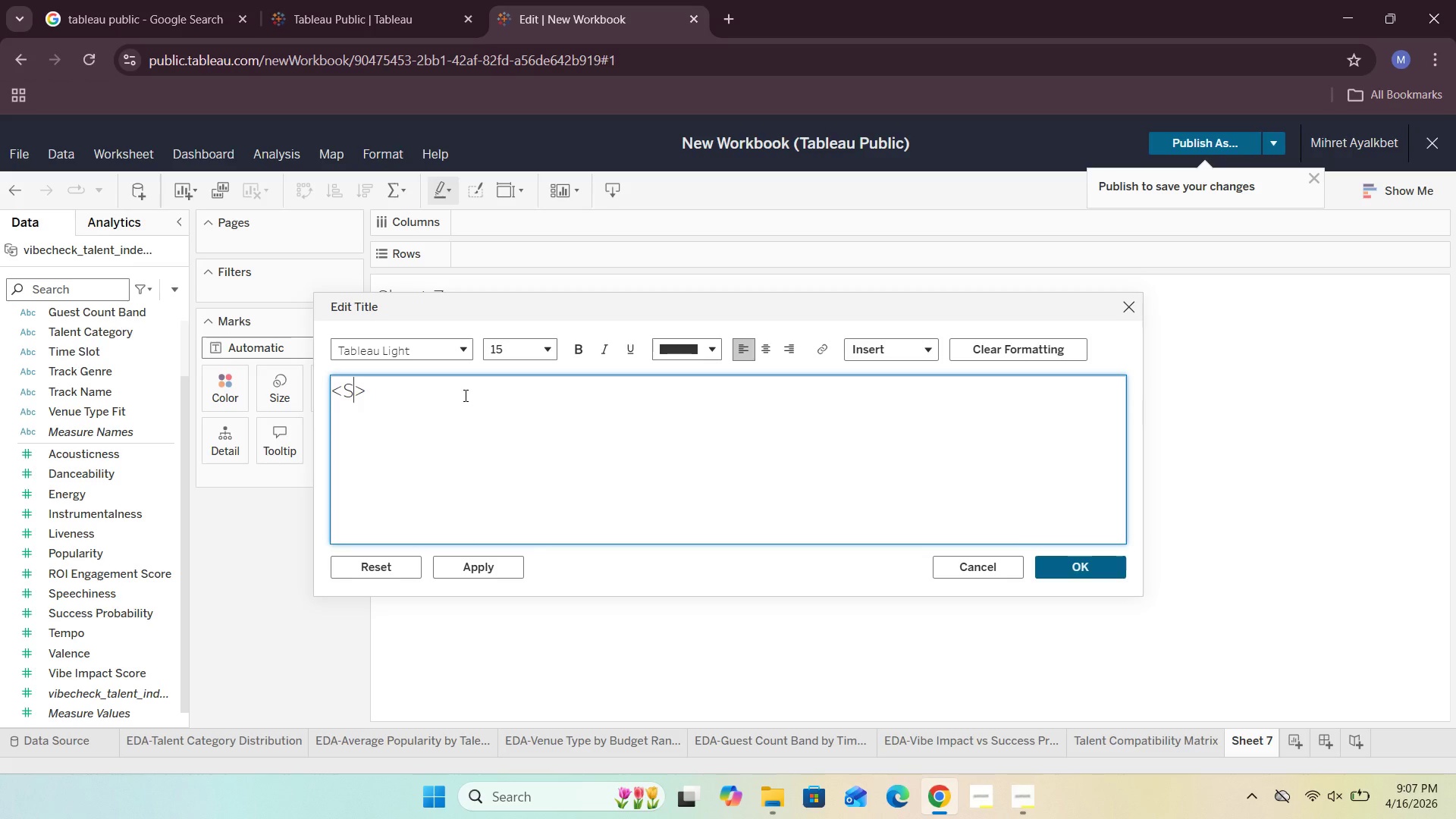 
key(CapsLock)
 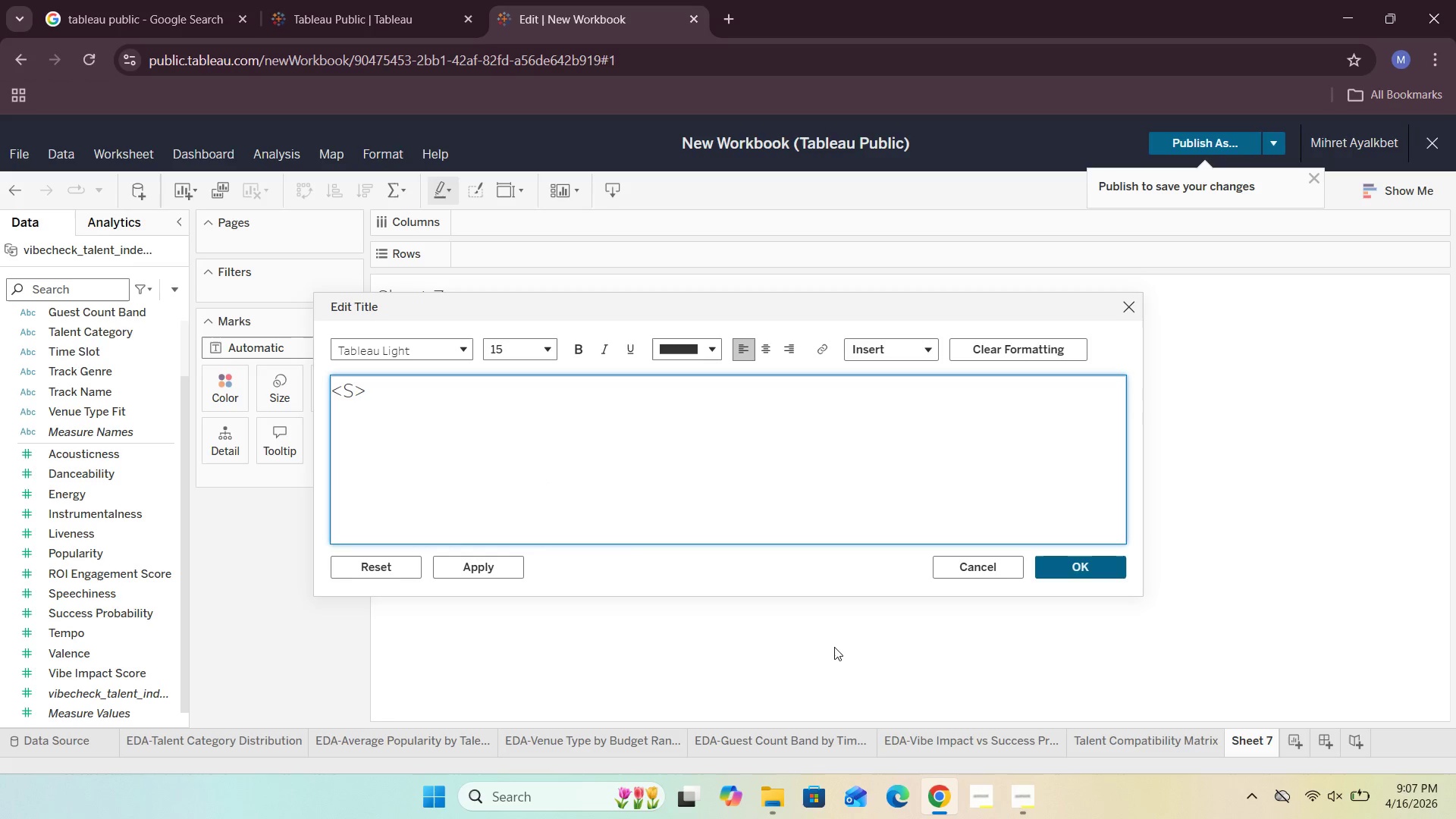 
left_click([1035, 795])